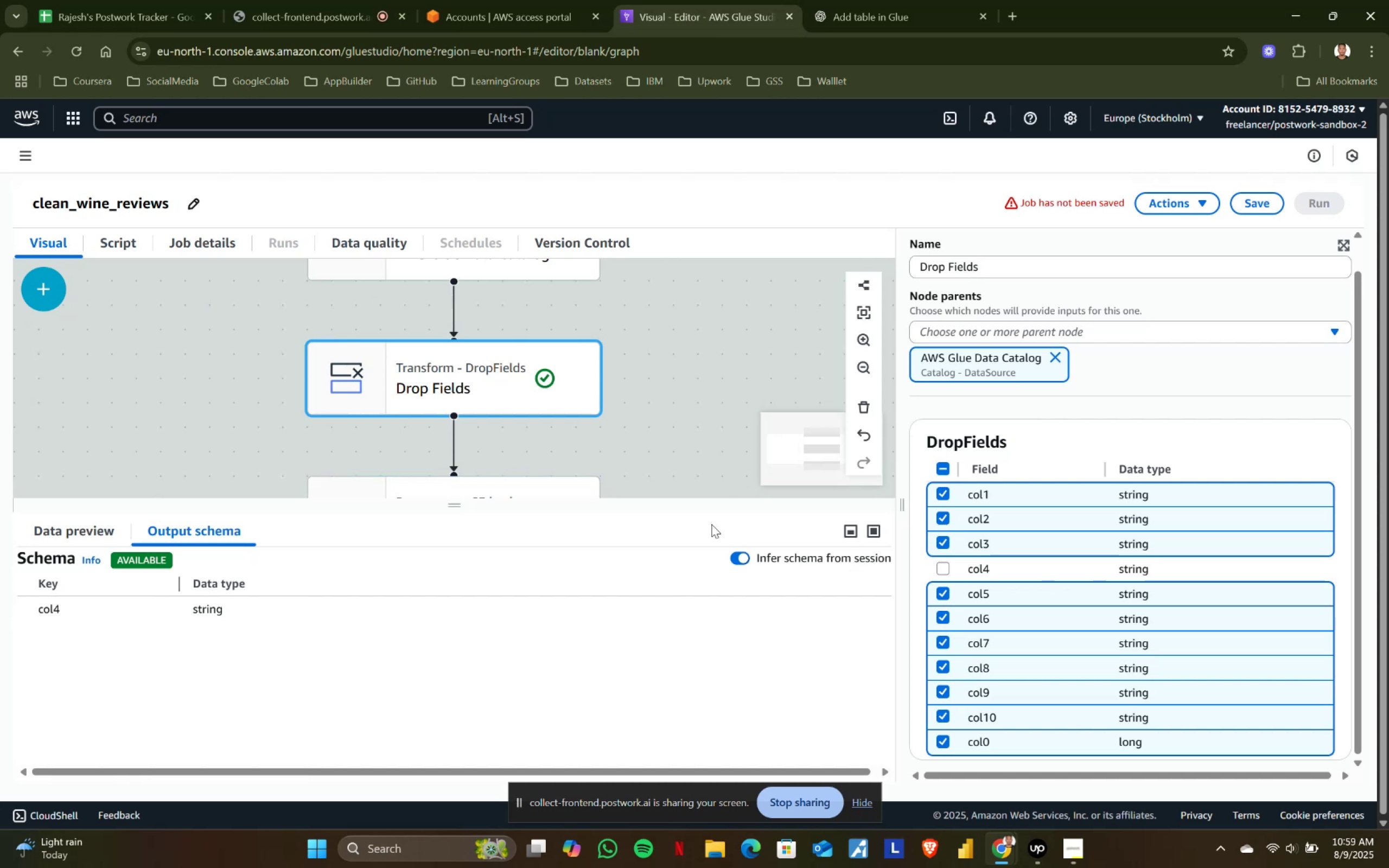 
scroll: coordinate [540, 444], scroll_direction: down, amount: 2.0
 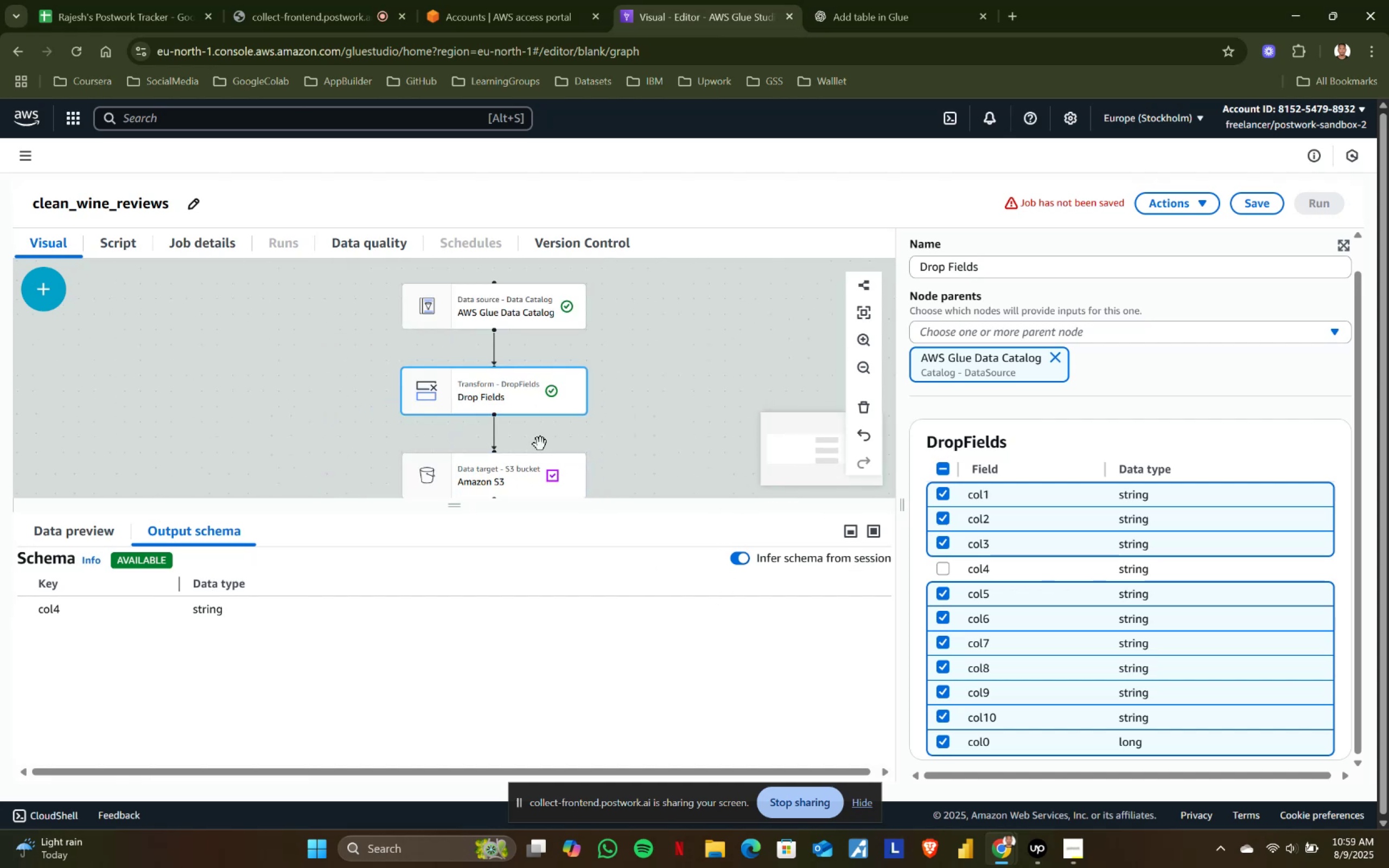 
scroll: coordinate [540, 444], scroll_direction: up, amount: 1.0
 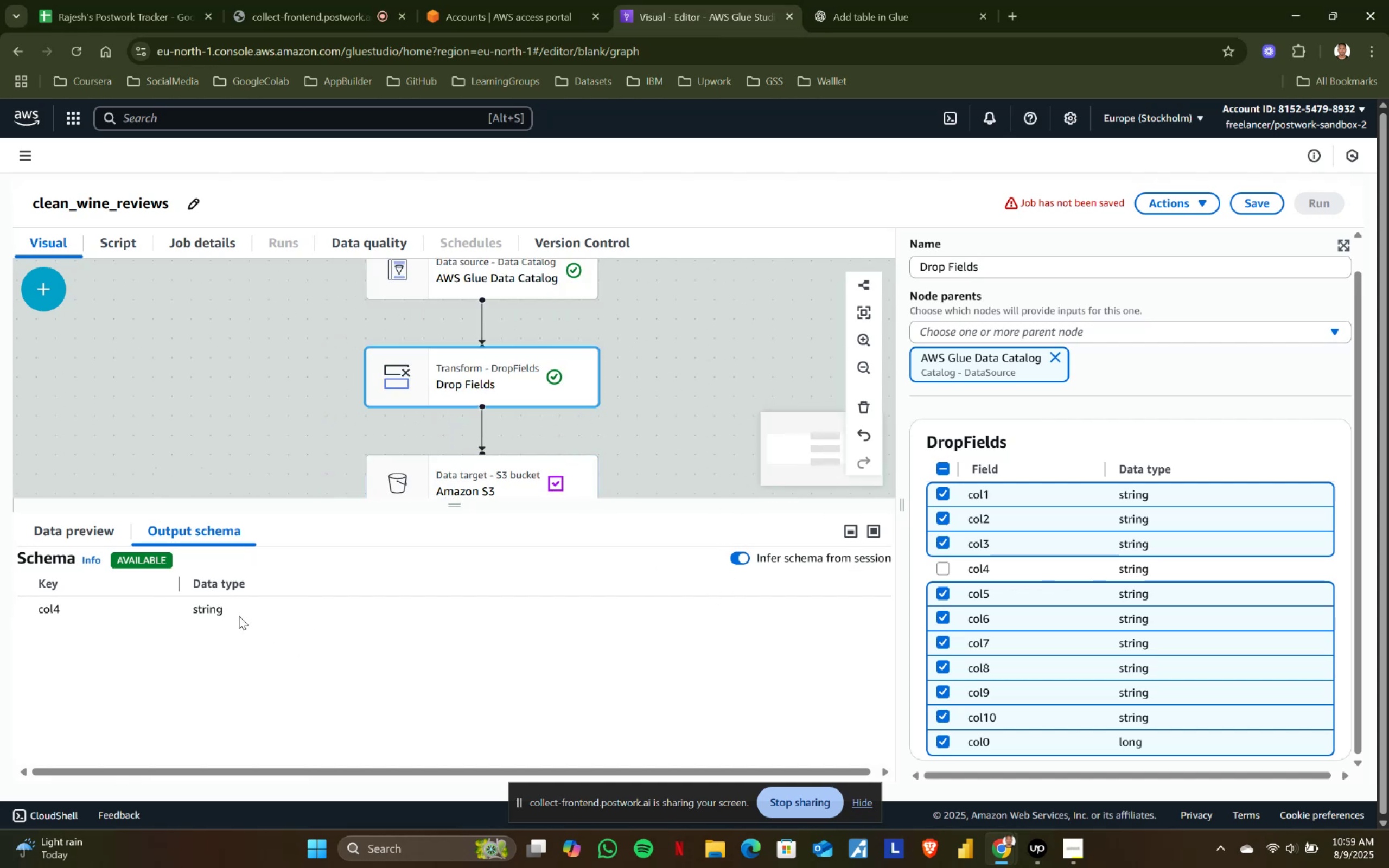 
left_click_drag(start_coordinate=[188, 606], to_coordinate=[301, 606])
 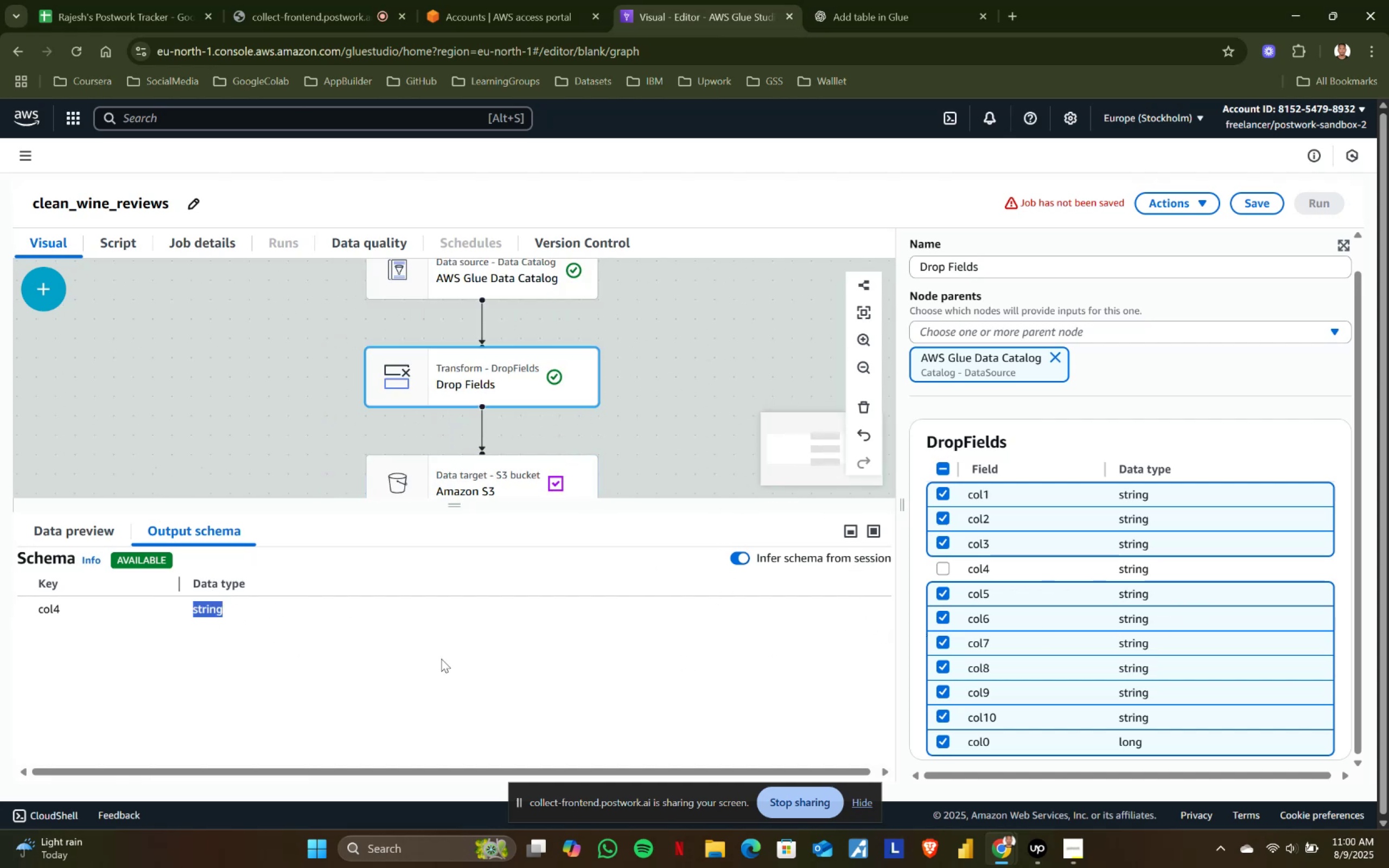 
left_click([473, 490])
 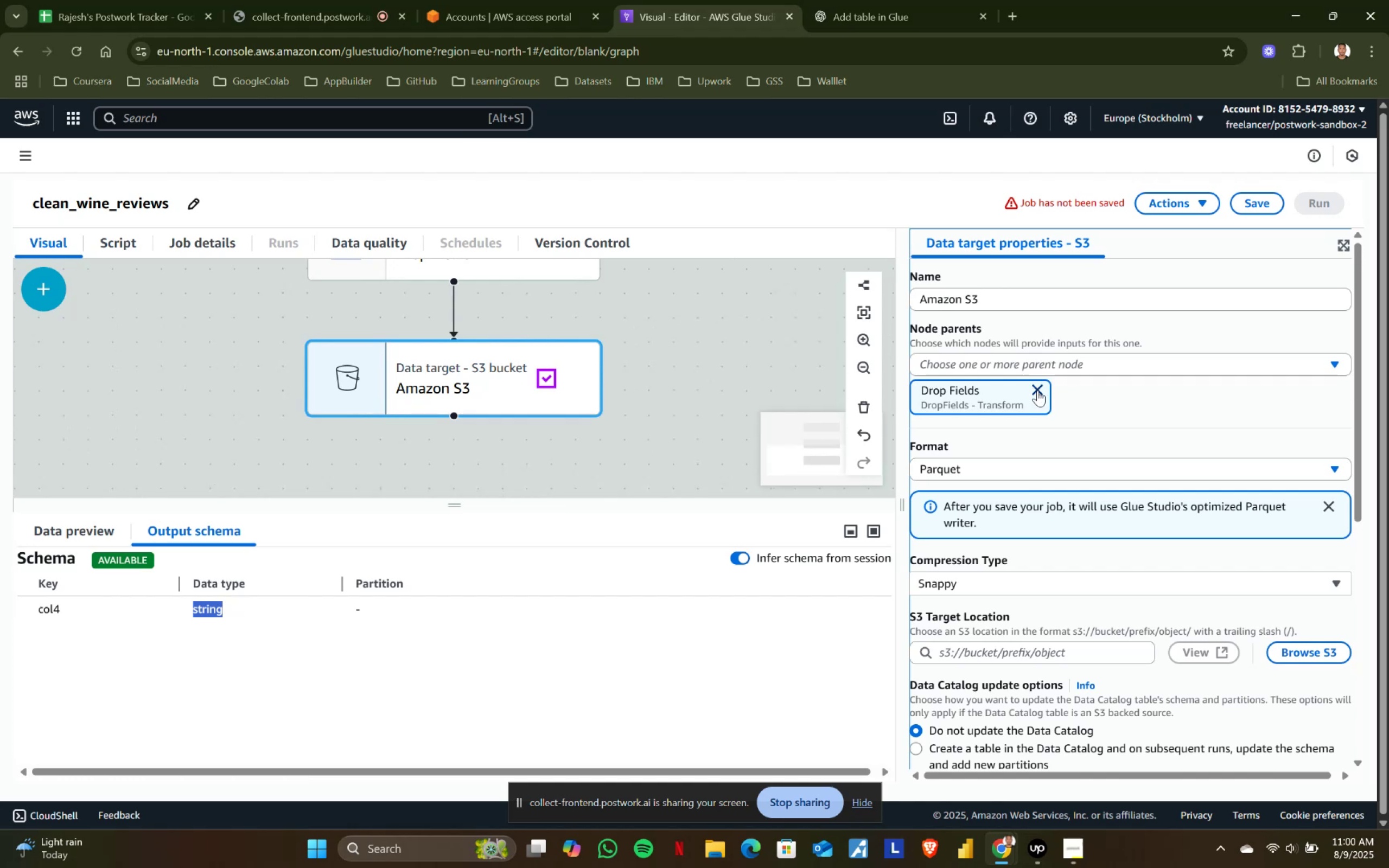 
left_click([1003, 393])
 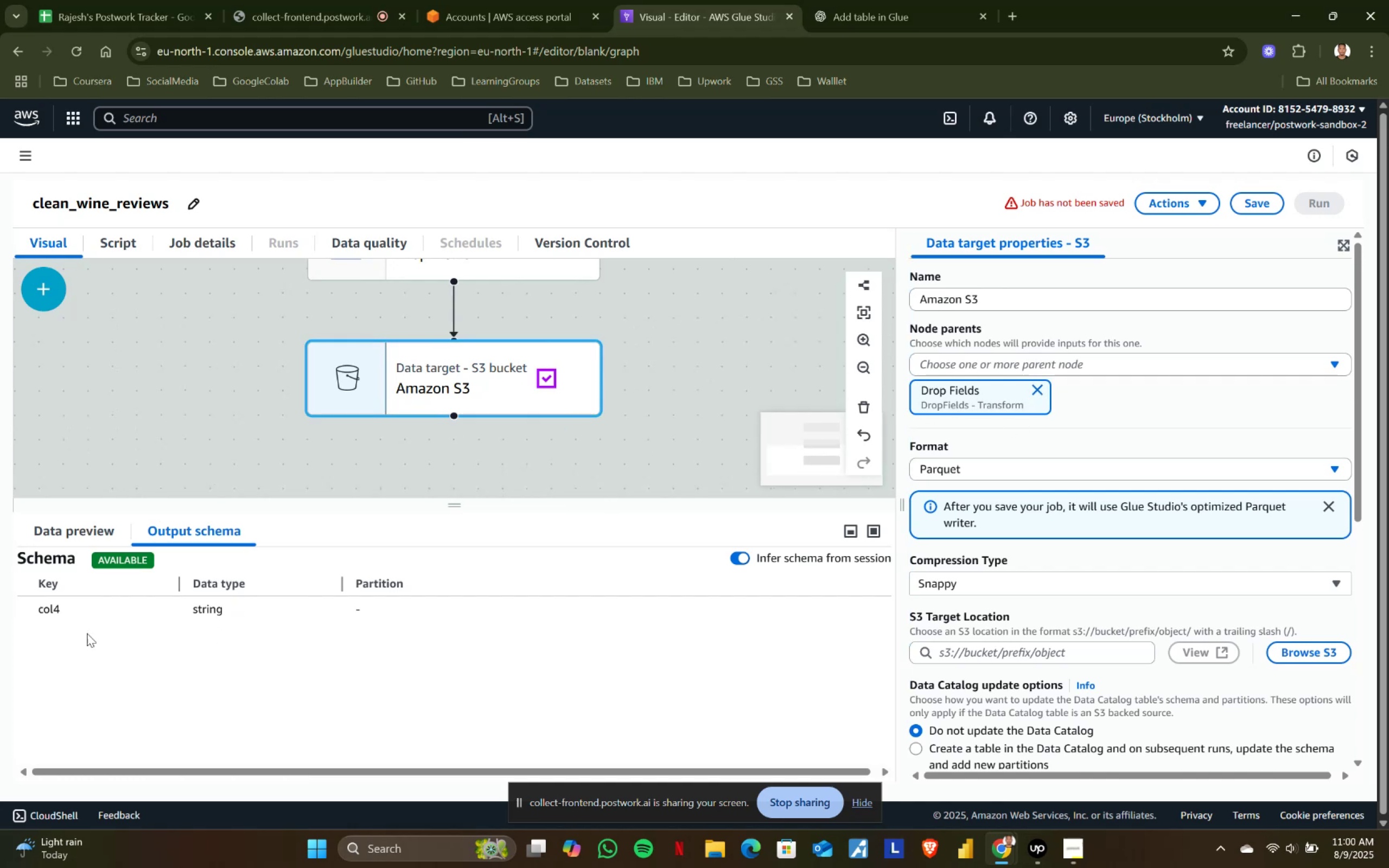 
left_click([73, 532])
 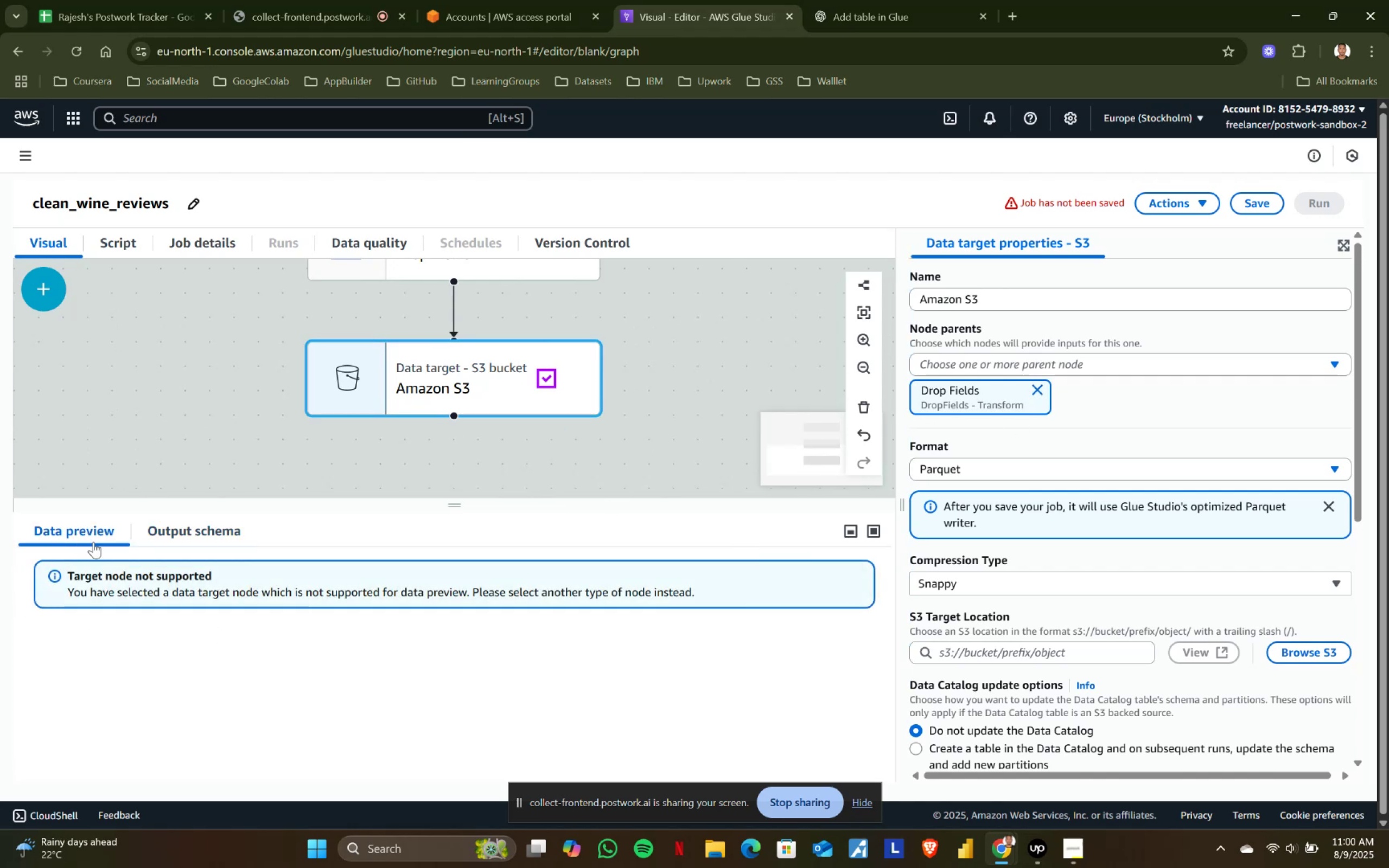 
left_click([144, 590])
 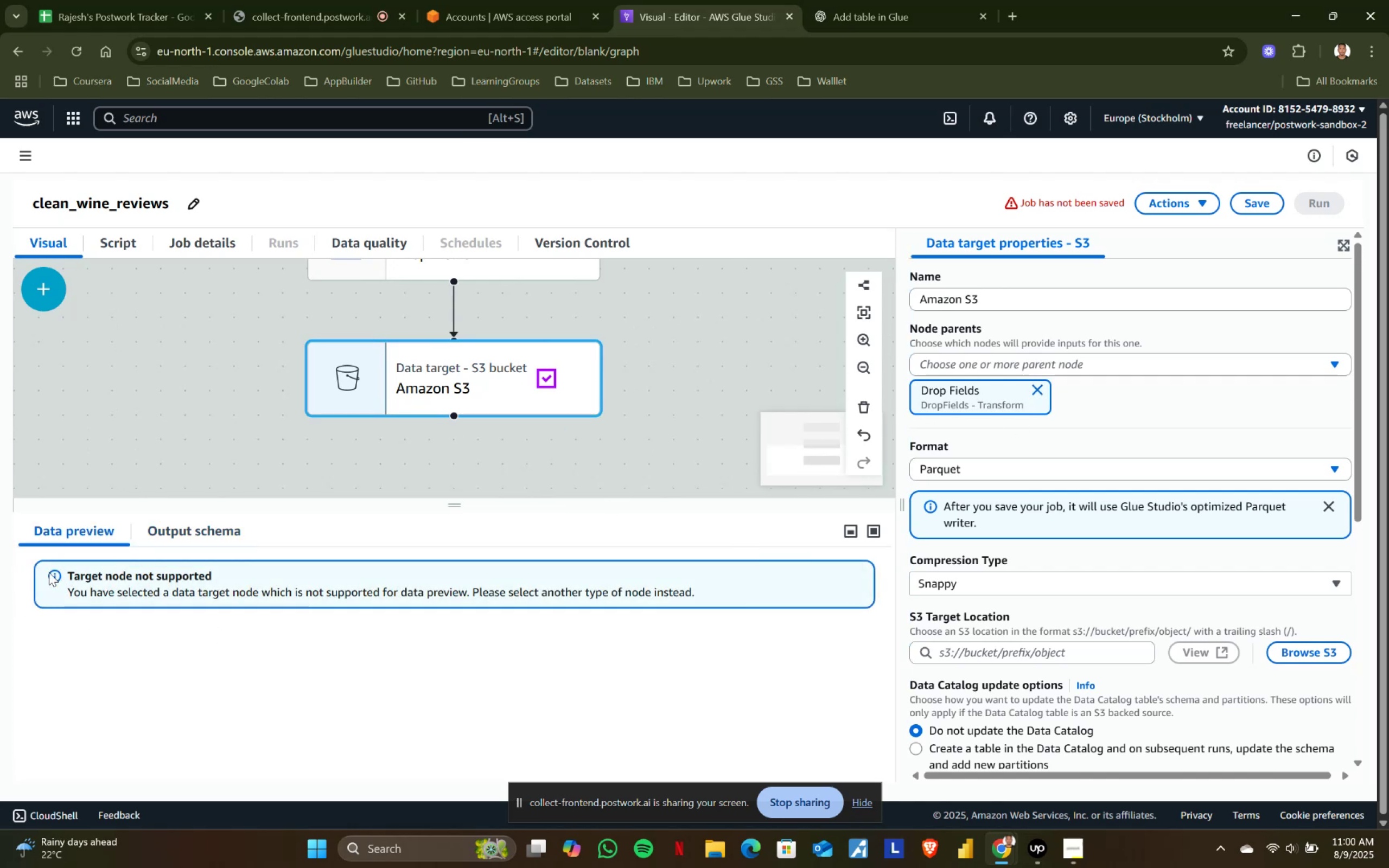 
left_click([53, 575])
 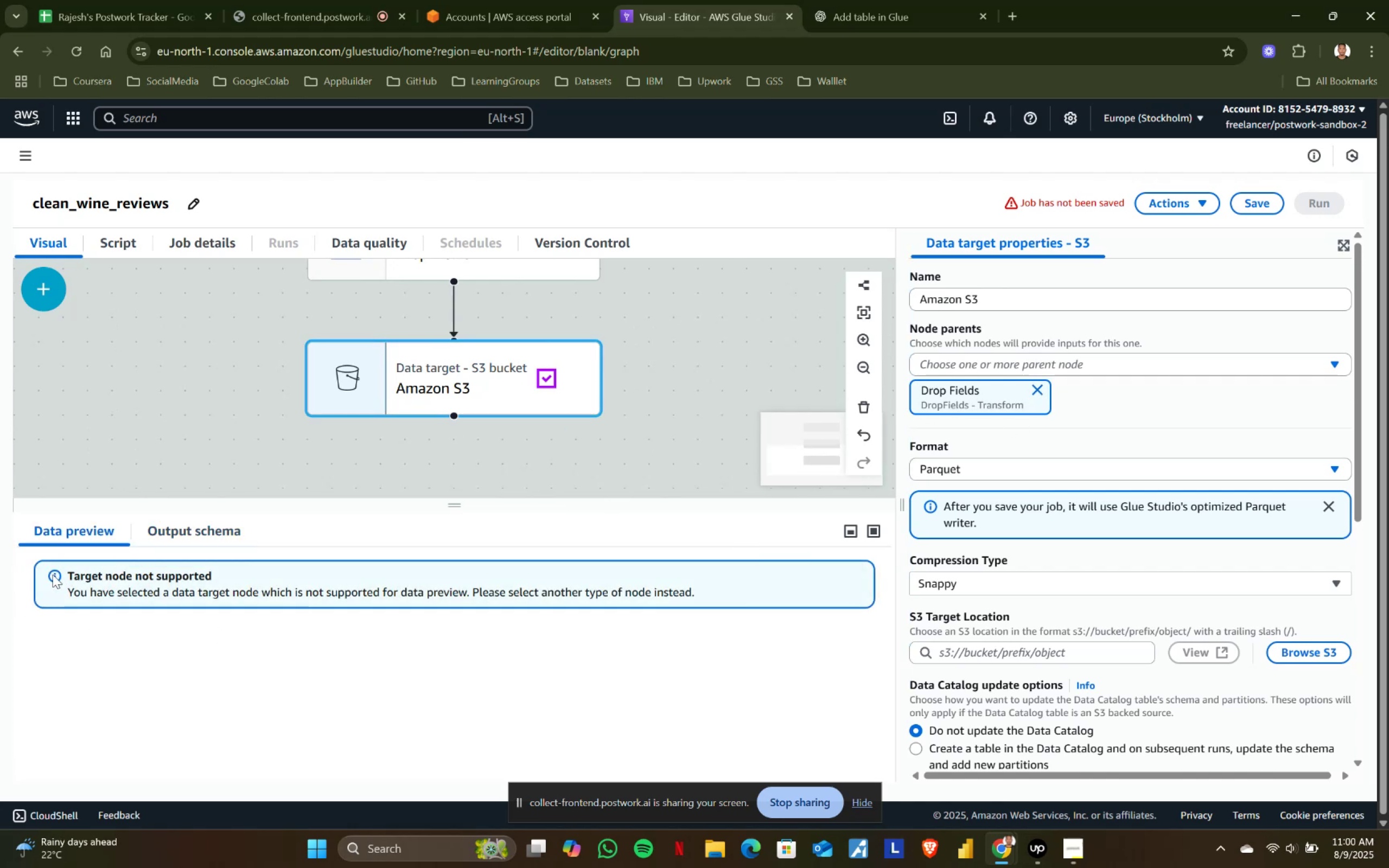 
left_click_drag(start_coordinate=[53, 575], to_coordinate=[243, 575])
 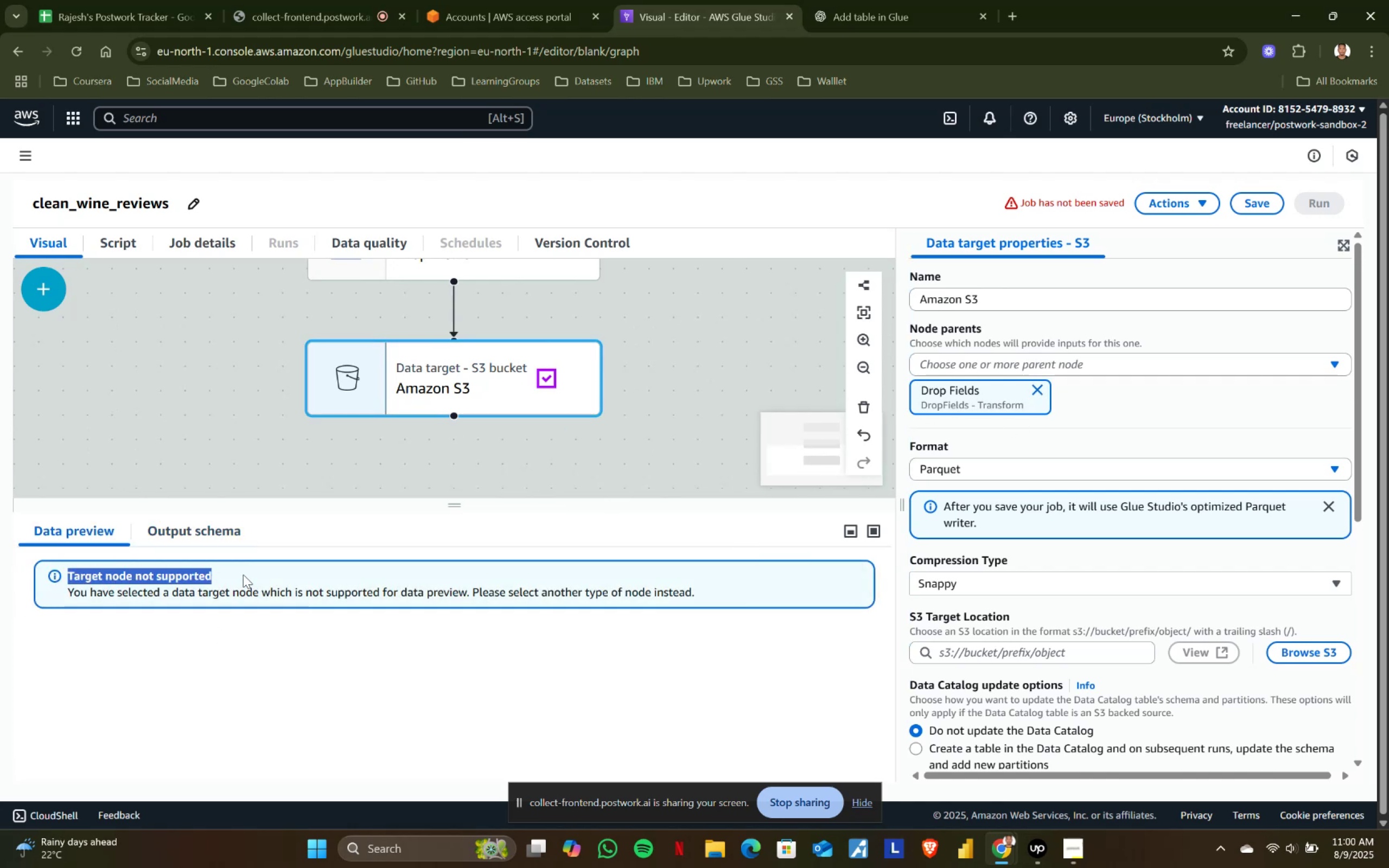 
left_click([243, 575])
 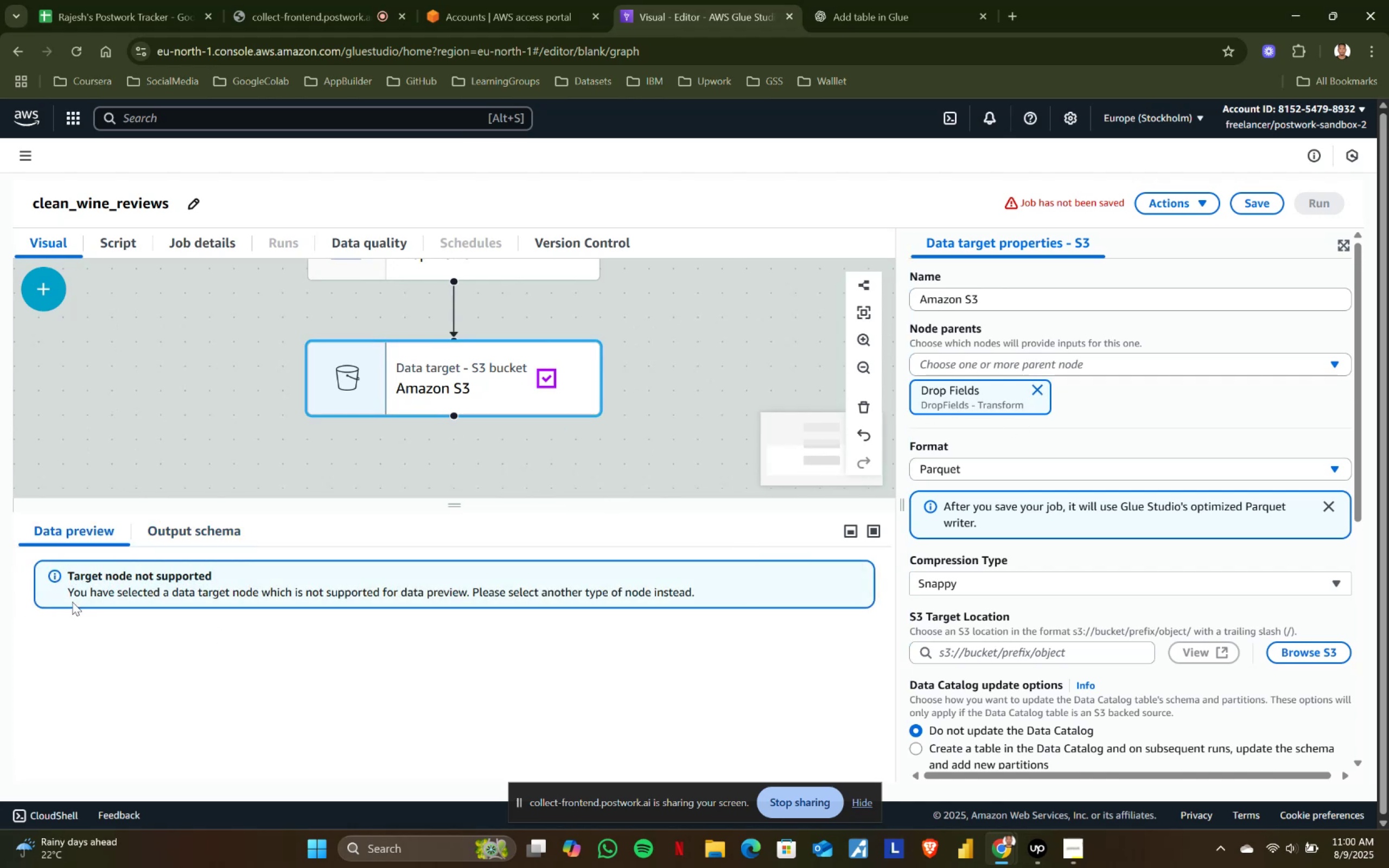 
left_click_drag(start_coordinate=[59, 591], to_coordinate=[289, 591])
 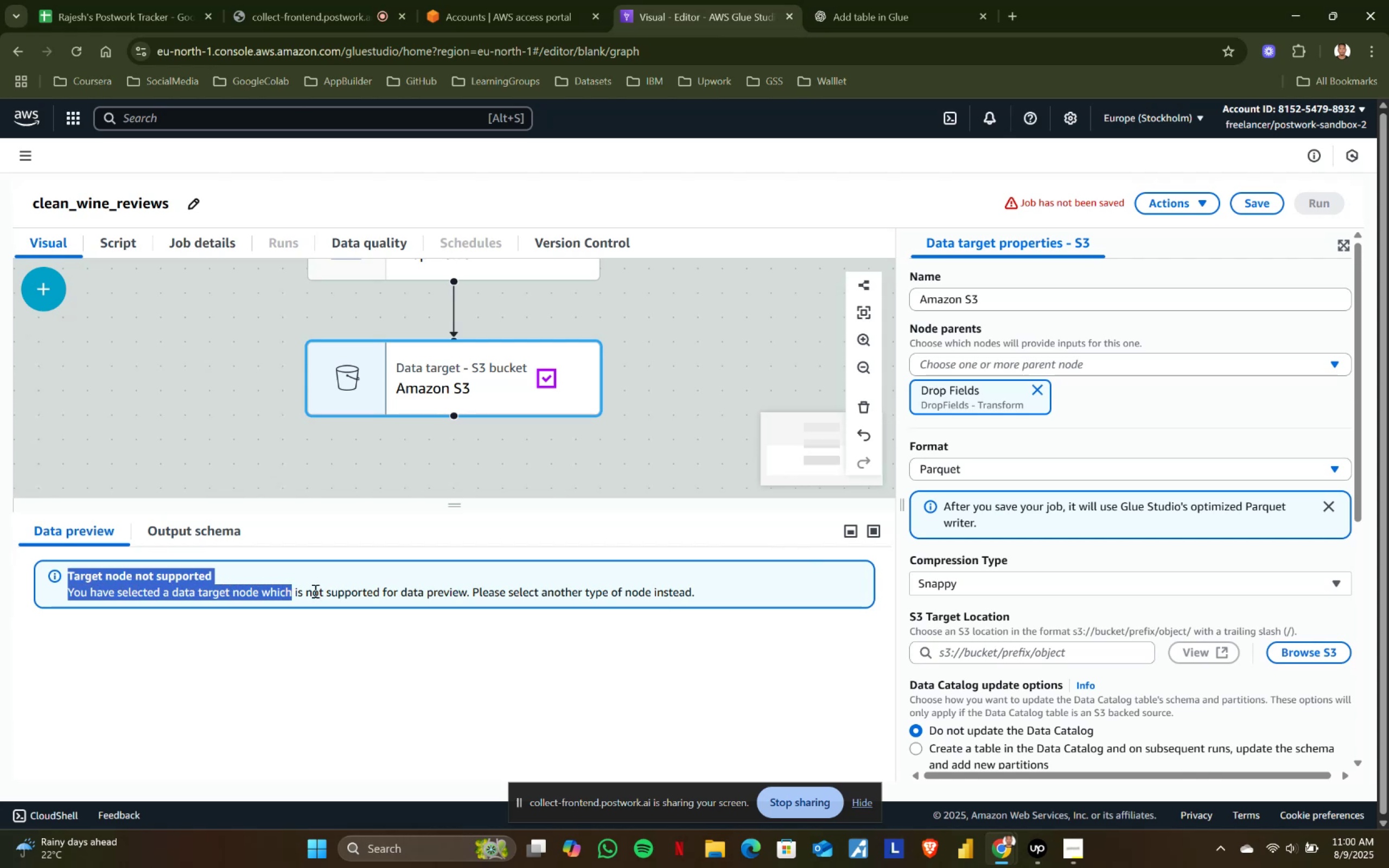 
left_click([315, 591])
 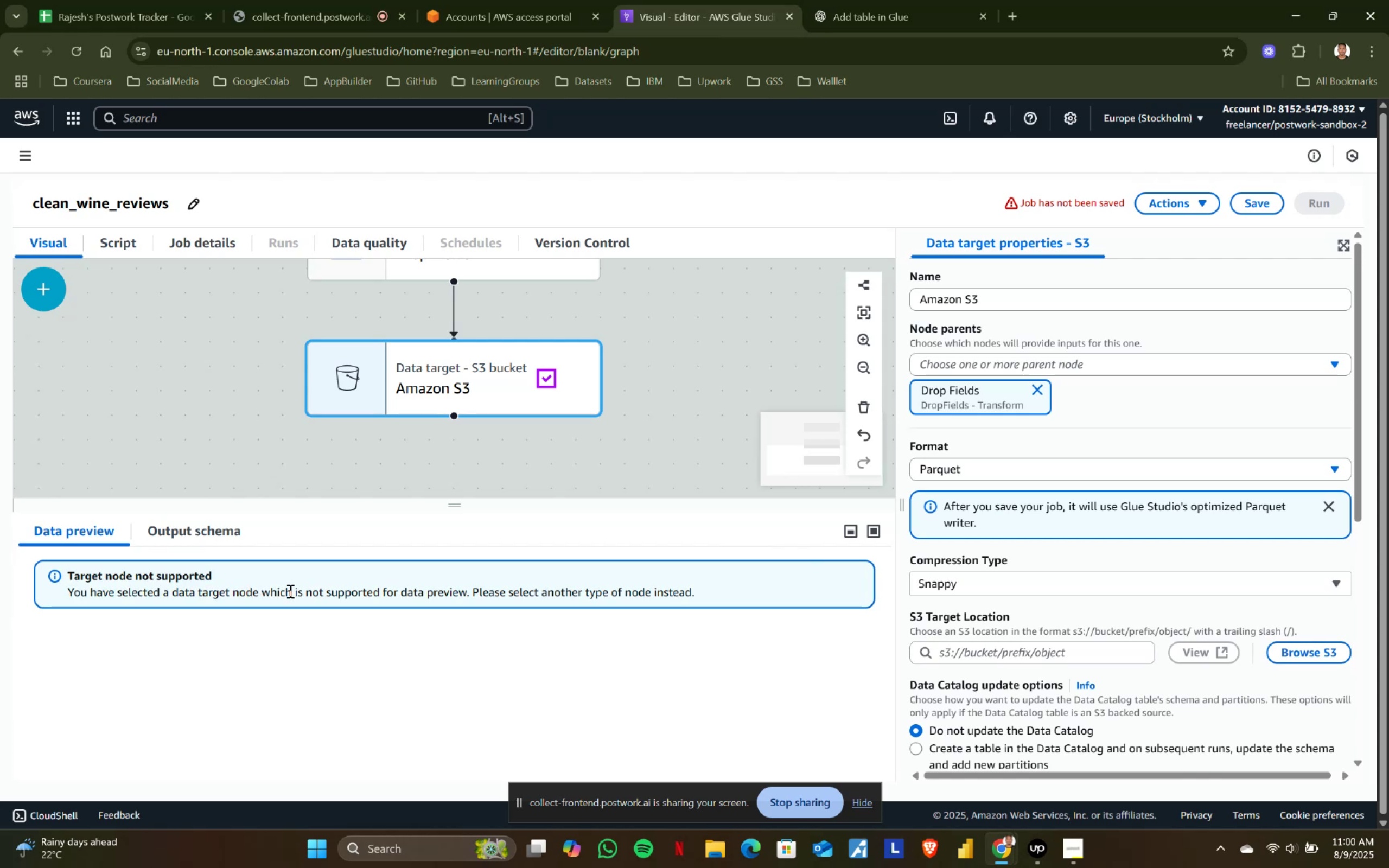 
left_click_drag(start_coordinate=[274, 591], to_coordinate=[750, 592])
 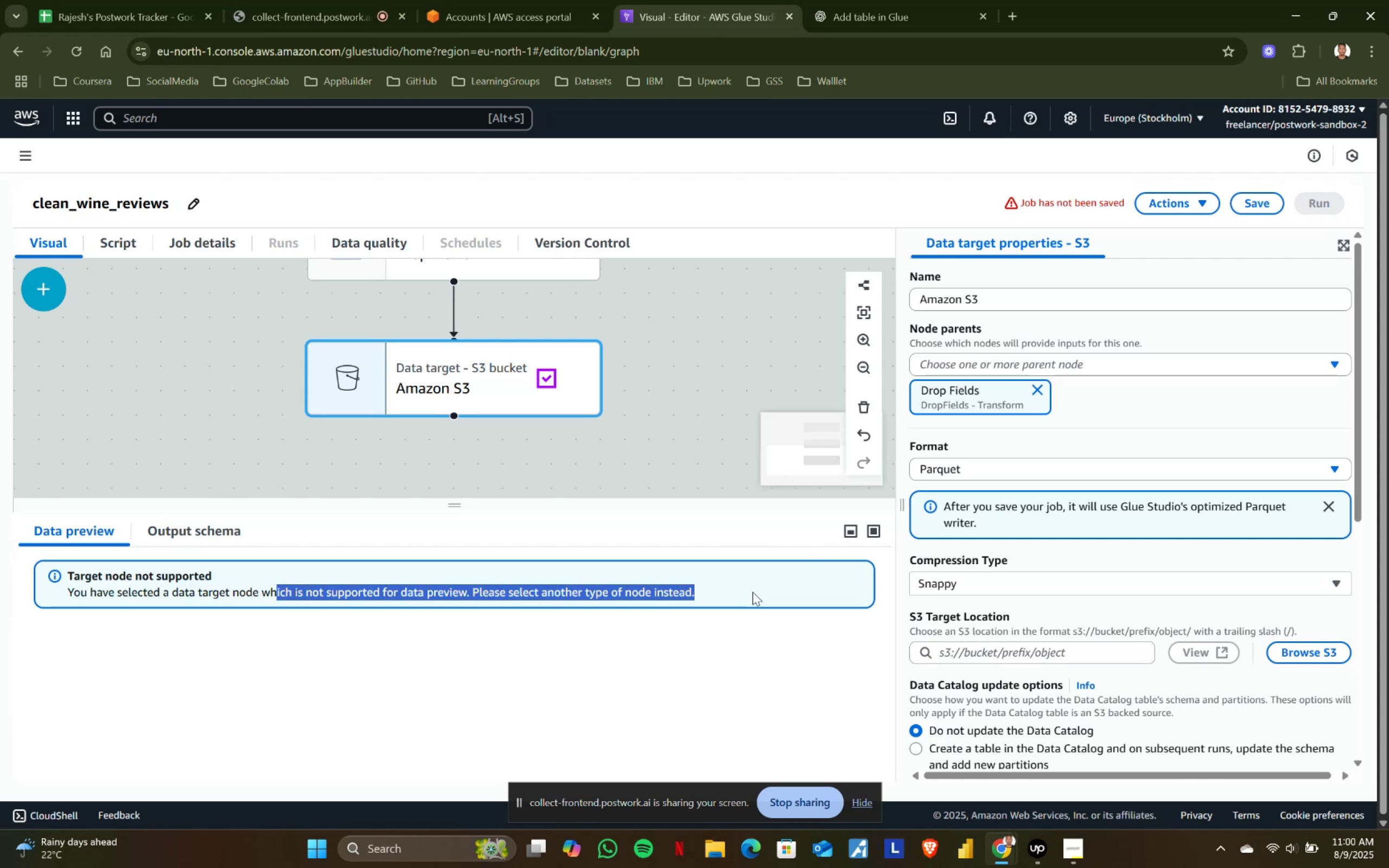 
left_click([753, 592])
 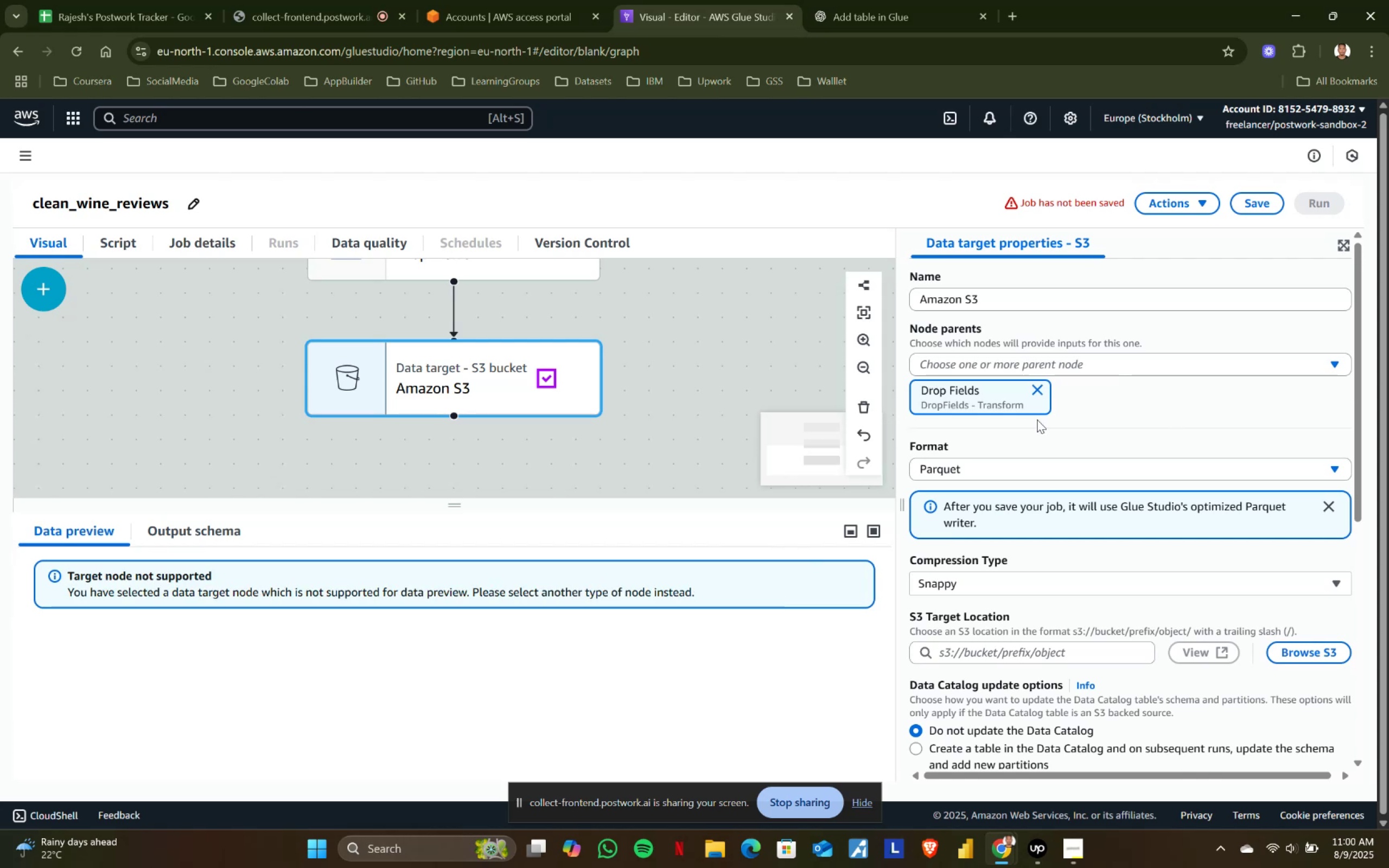 
scroll: coordinate [687, 661], scroll_direction: down, amount: 10.0
 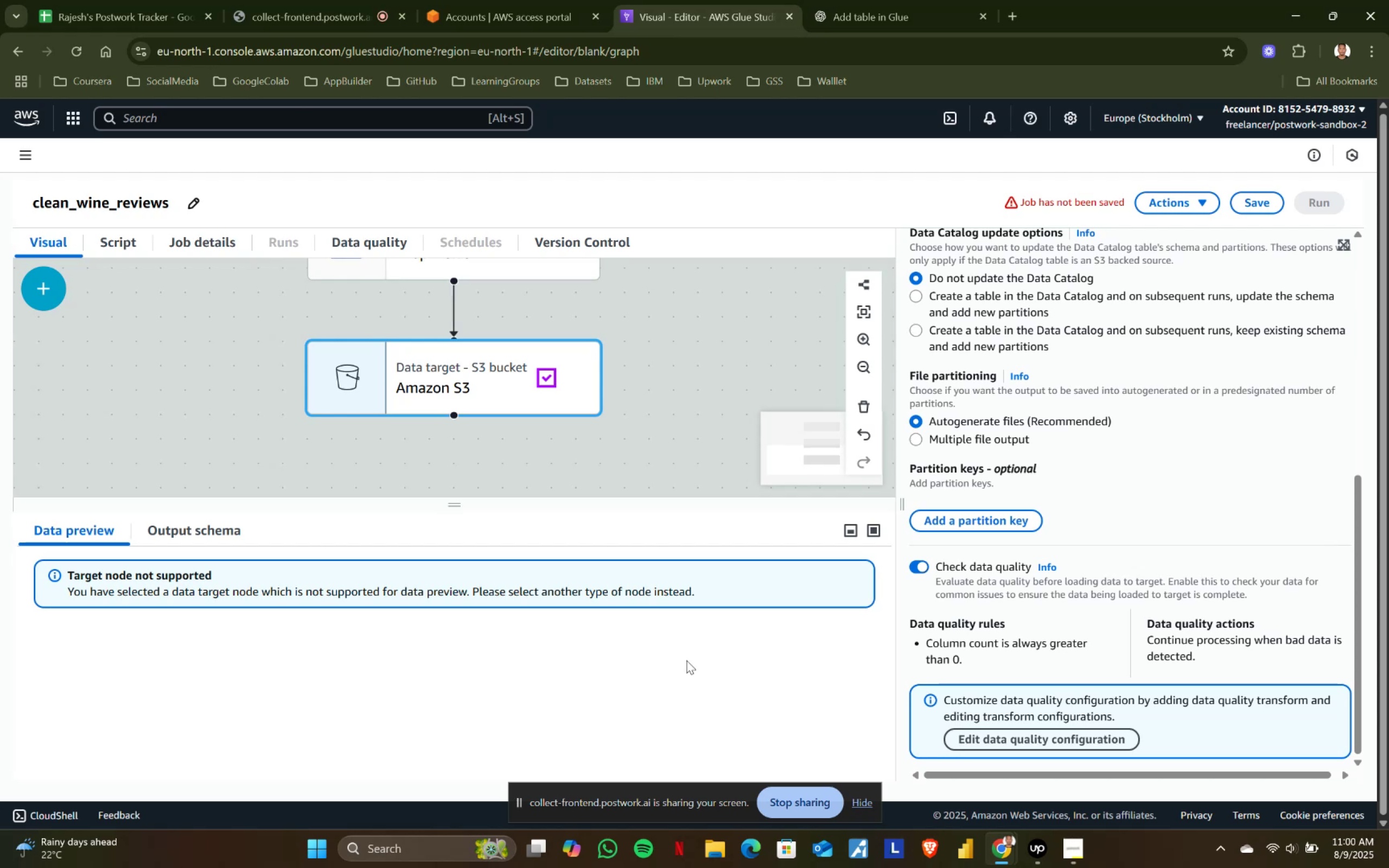 
wait(9.38)
 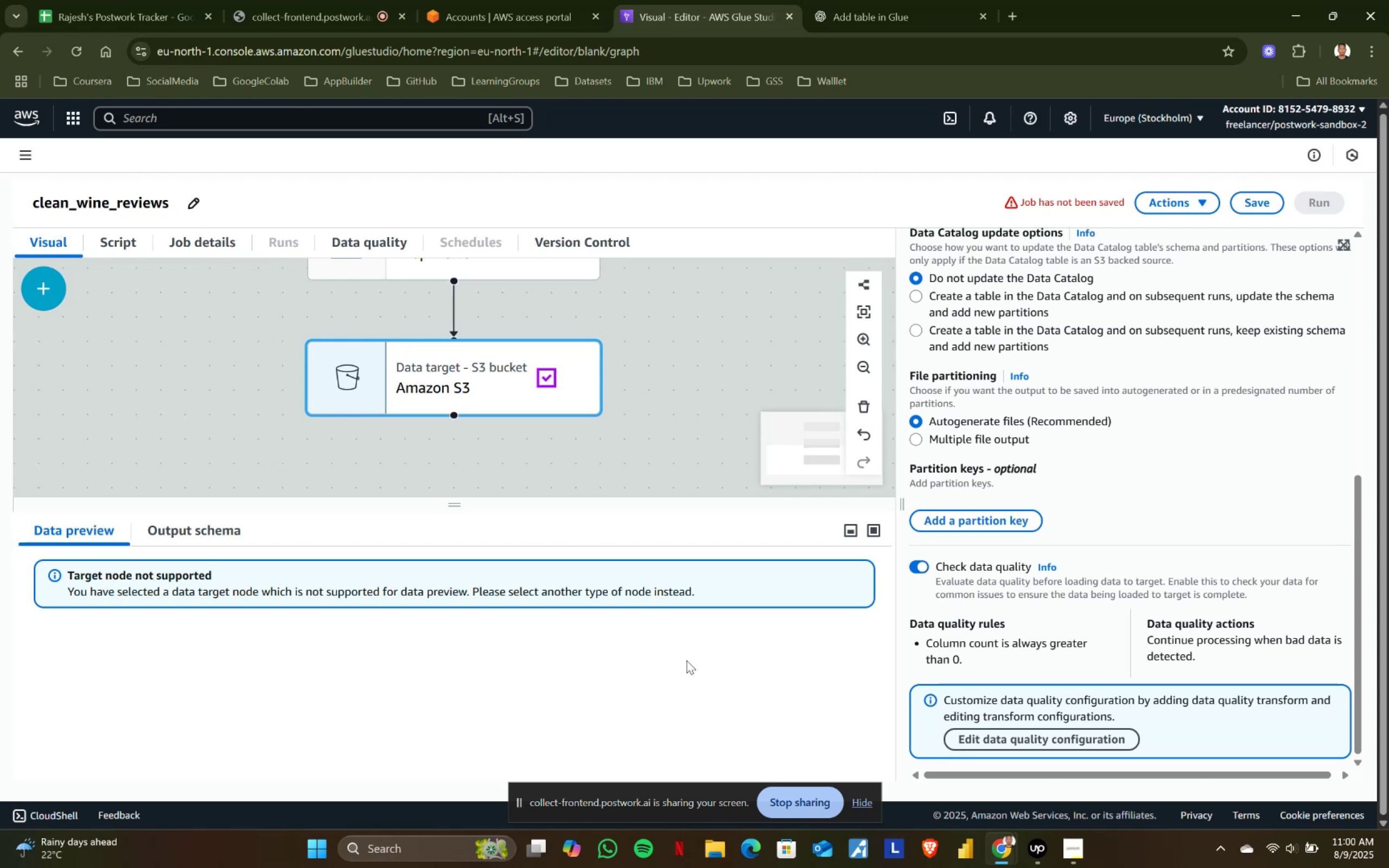 
left_click([1256, 205])
 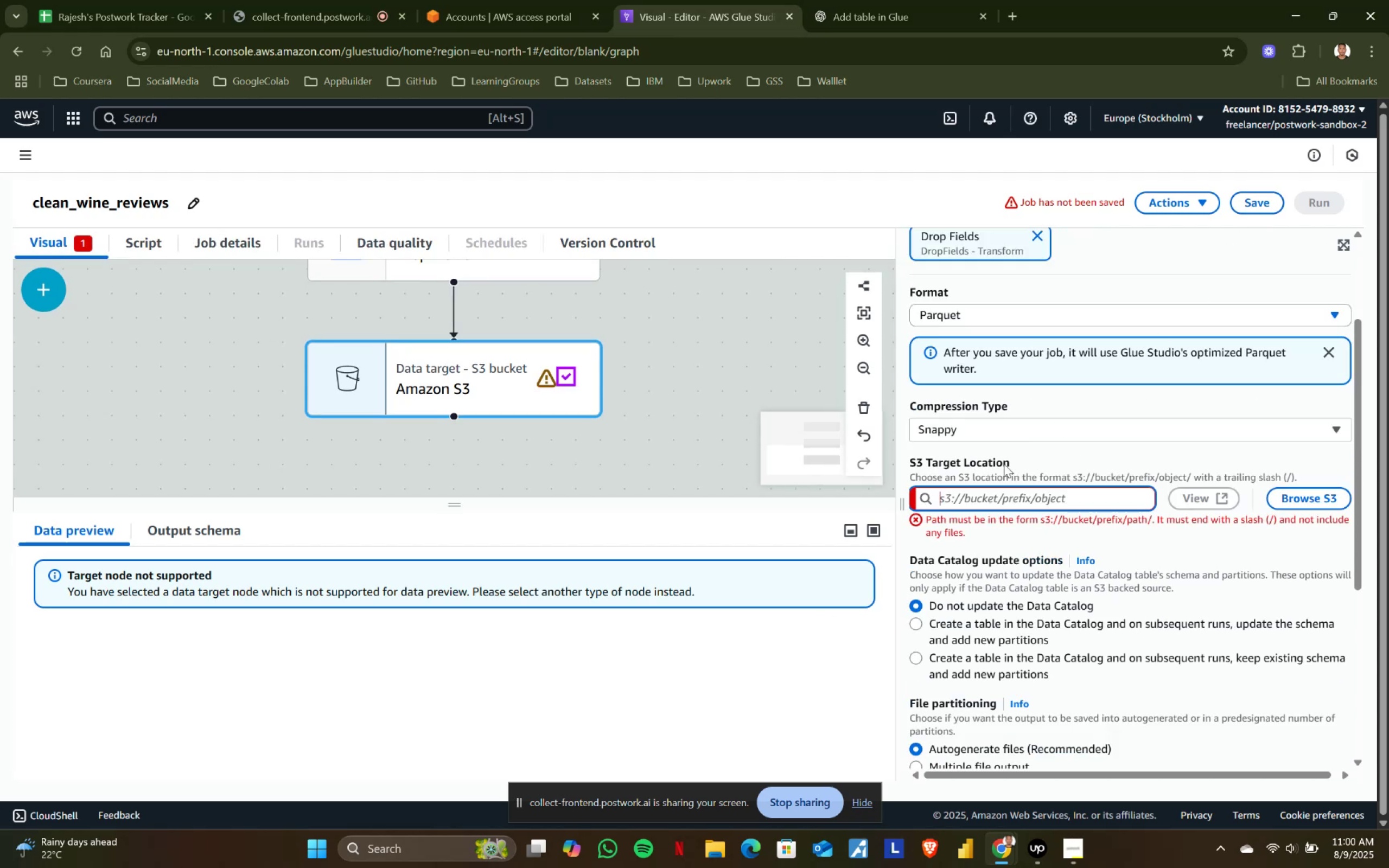 
left_click([978, 493])
 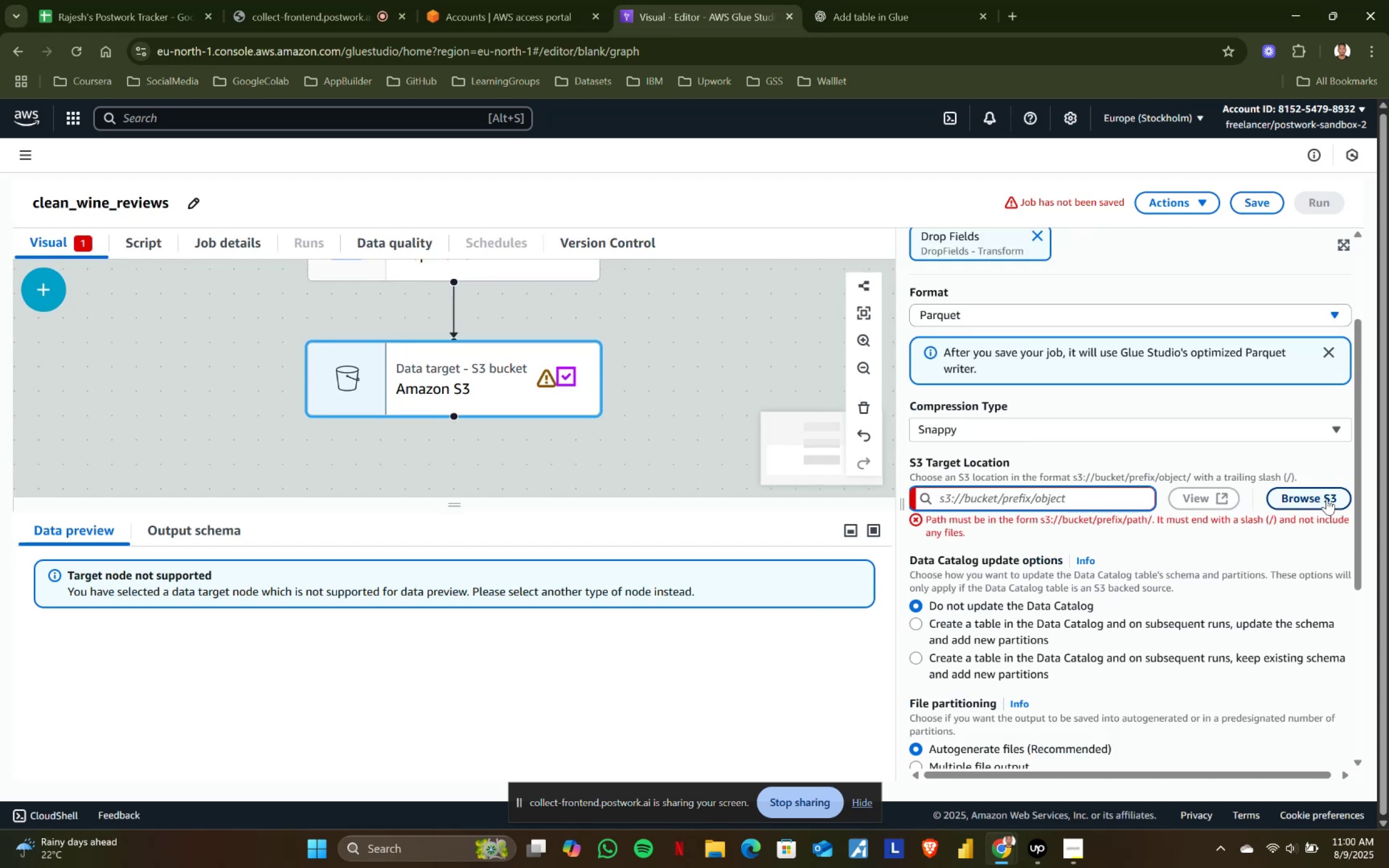 
left_click([1325, 499])
 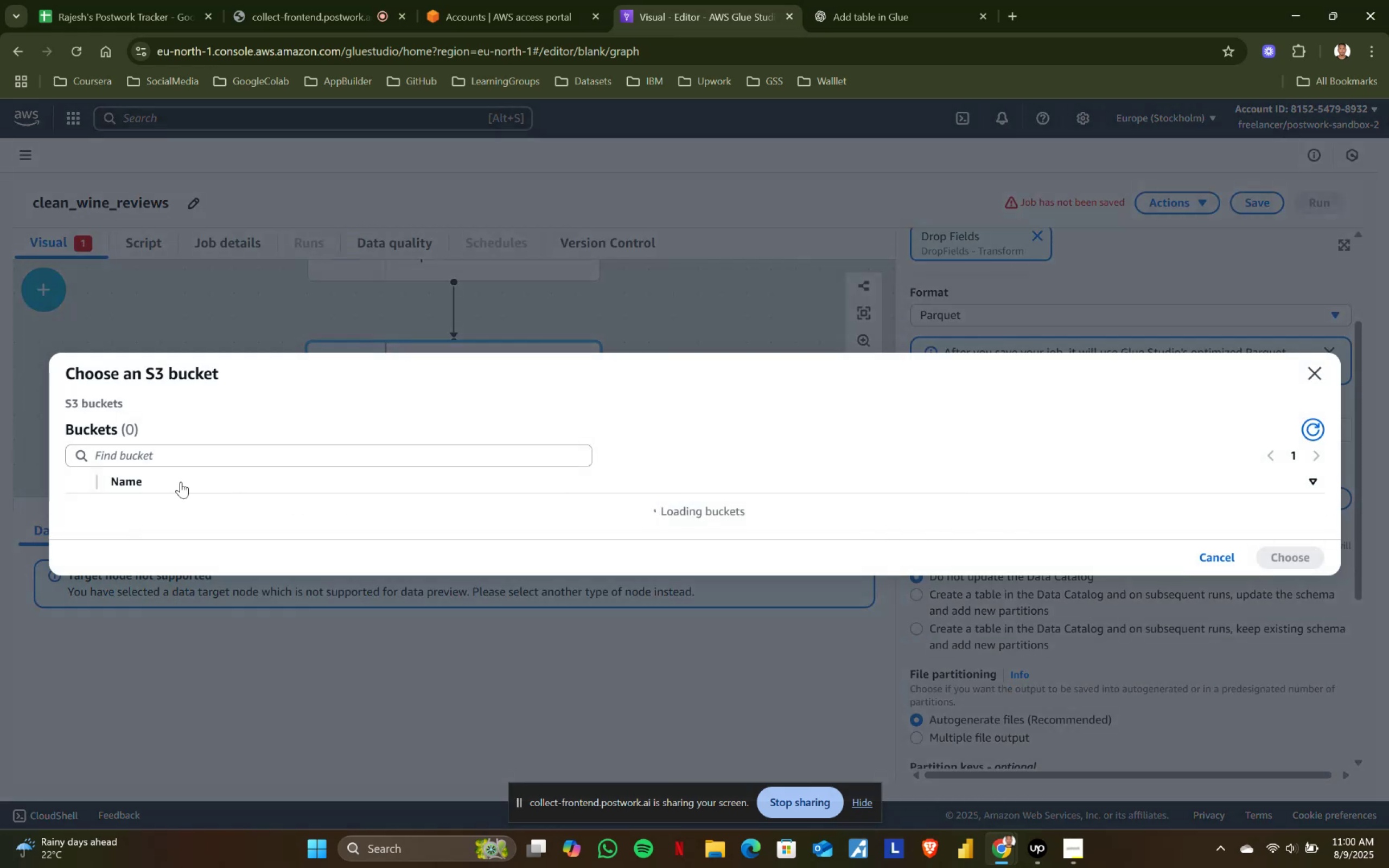 
left_click([141, 457])
 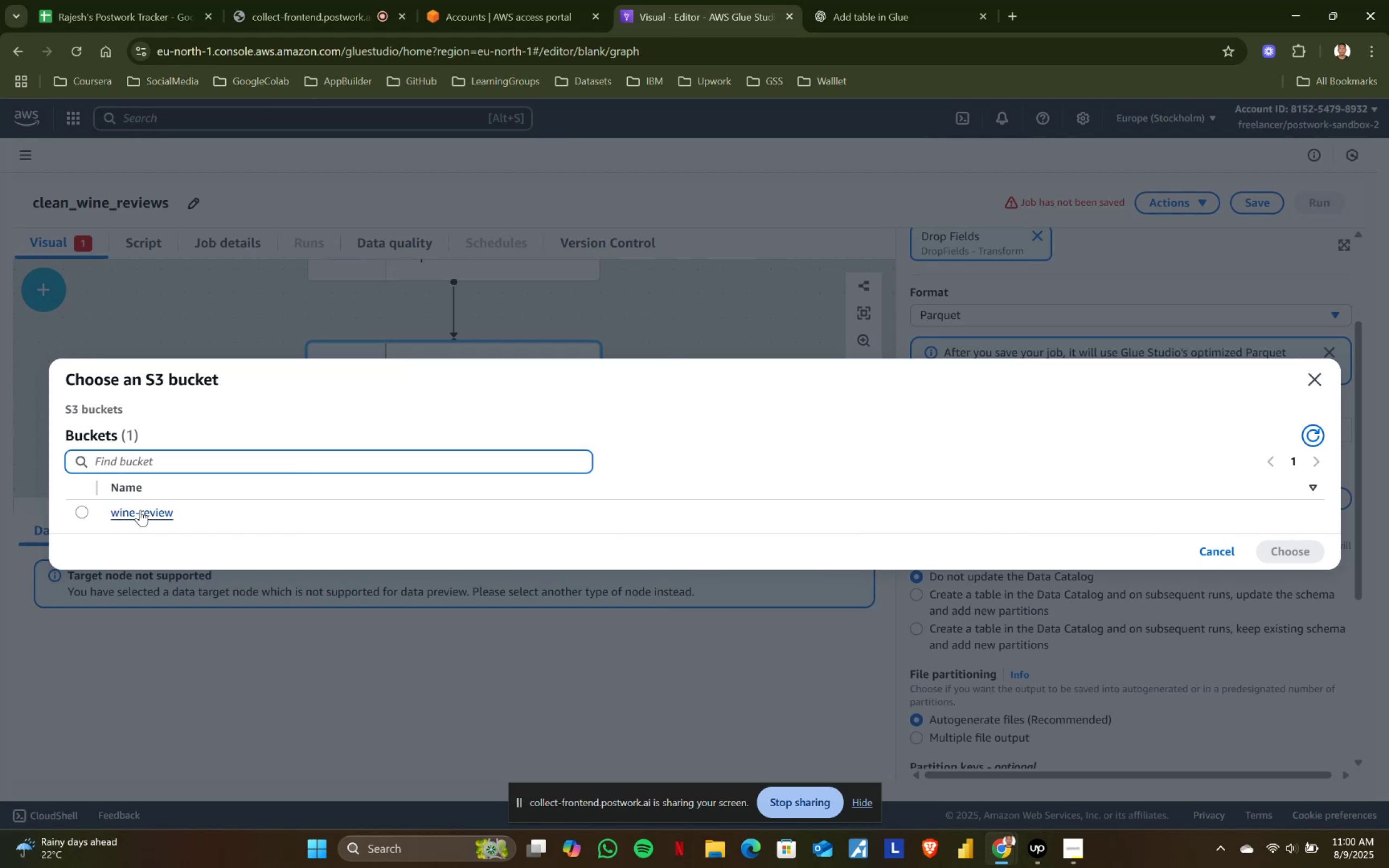 
left_click([139, 511])
 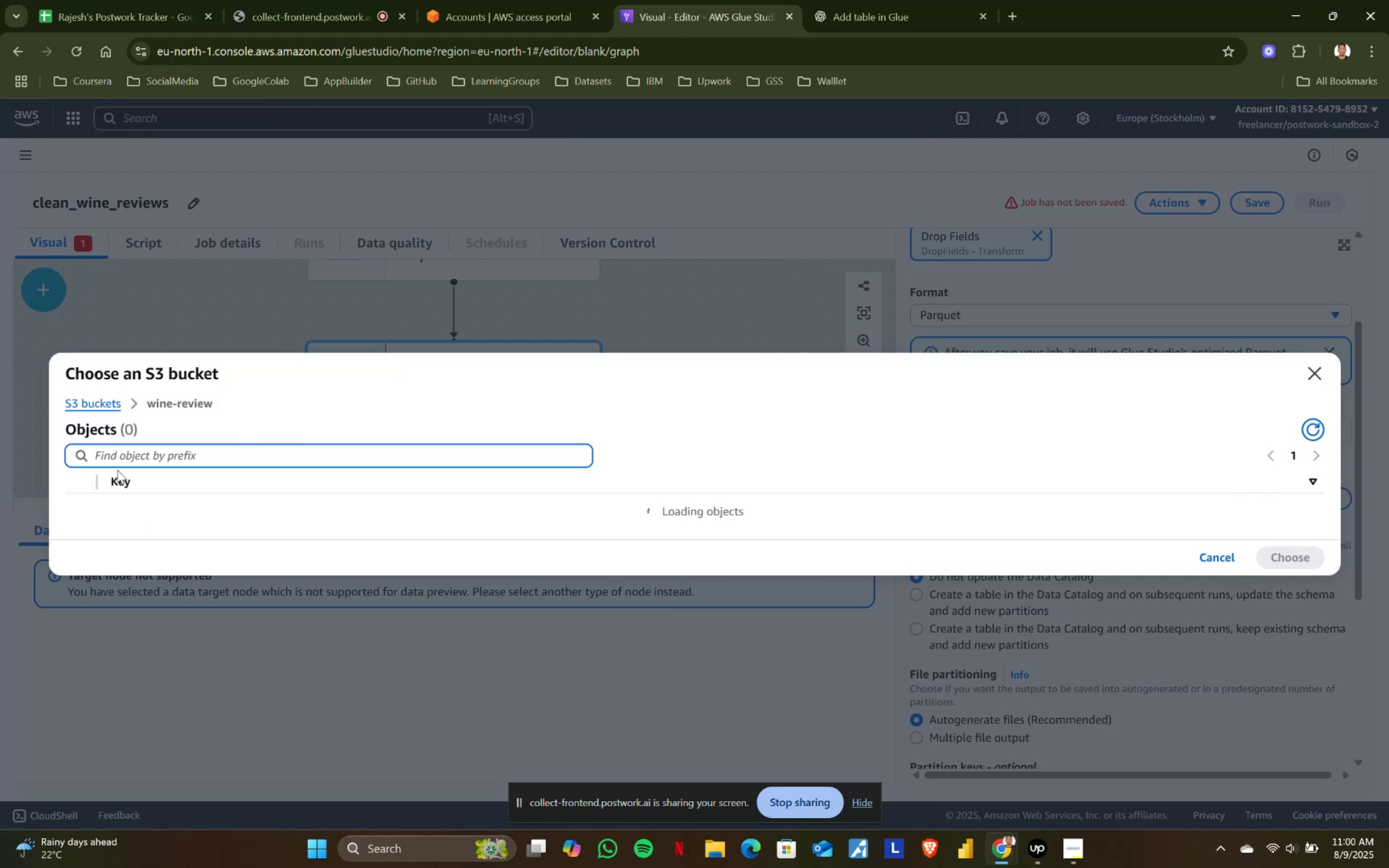 
left_click([119, 460])
 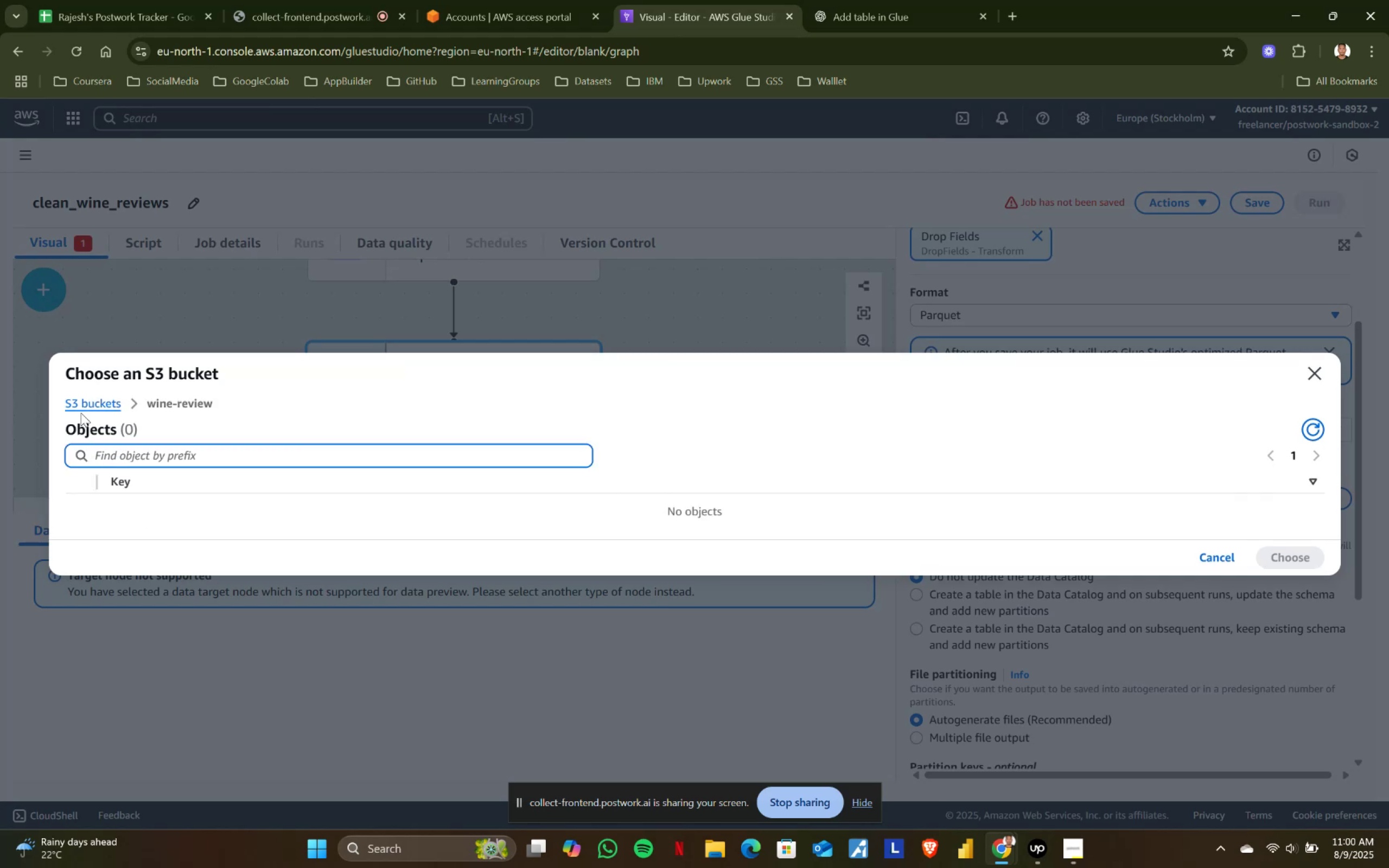 
left_click([85, 403])
 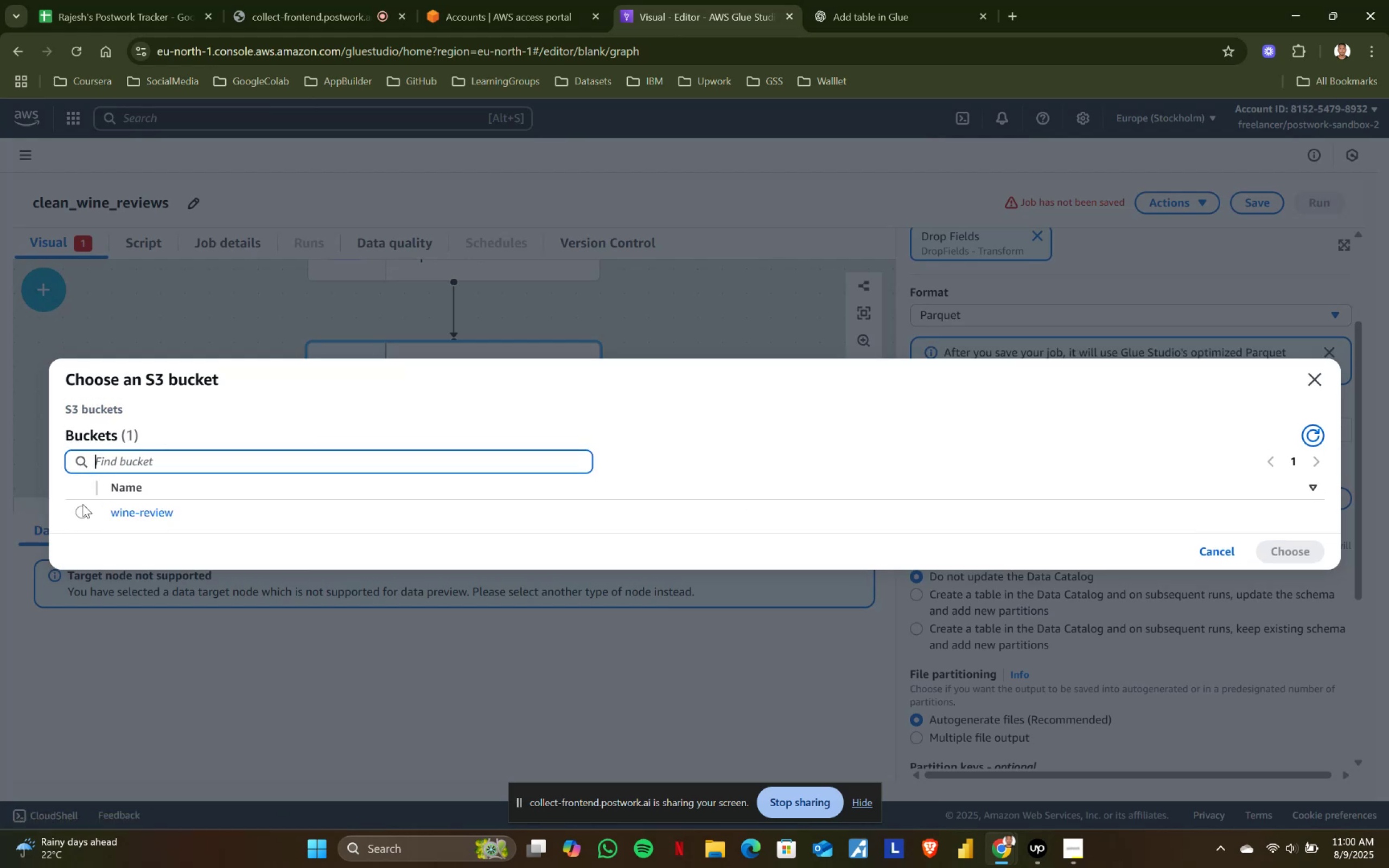 
left_click([81, 514])
 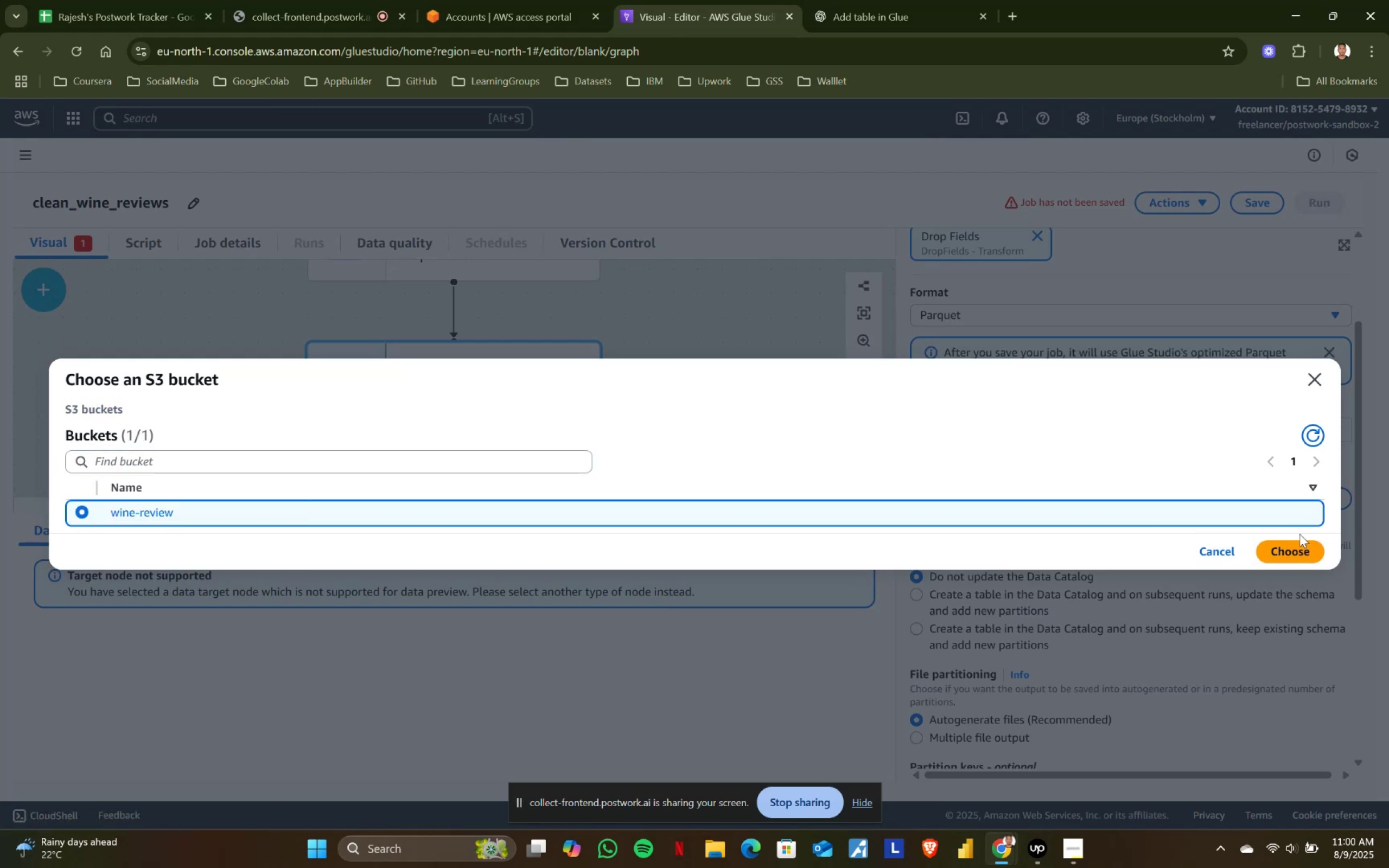 
left_click([1283, 550])
 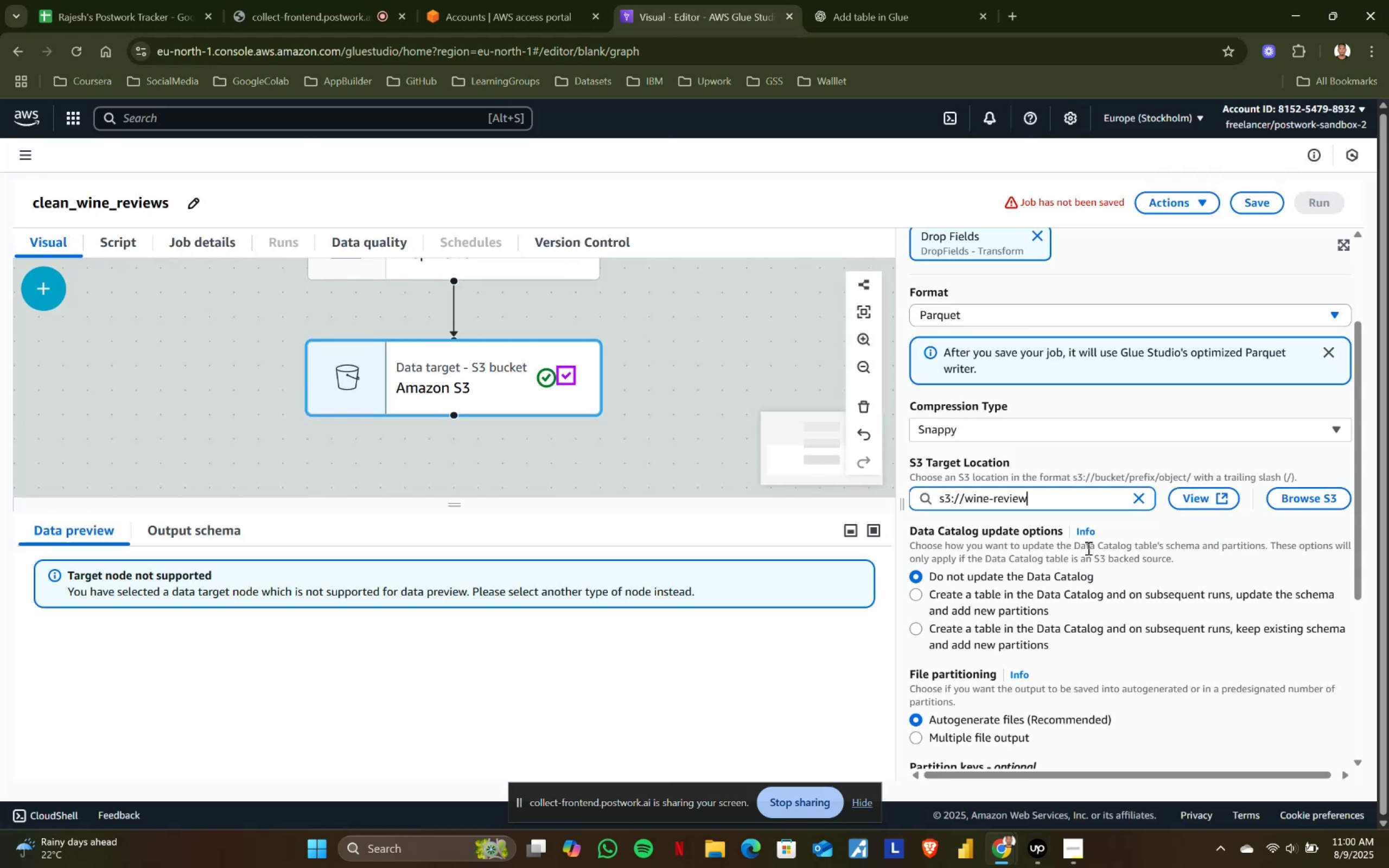 
scroll: coordinate [1117, 574], scroll_direction: down, amount: 4.0
 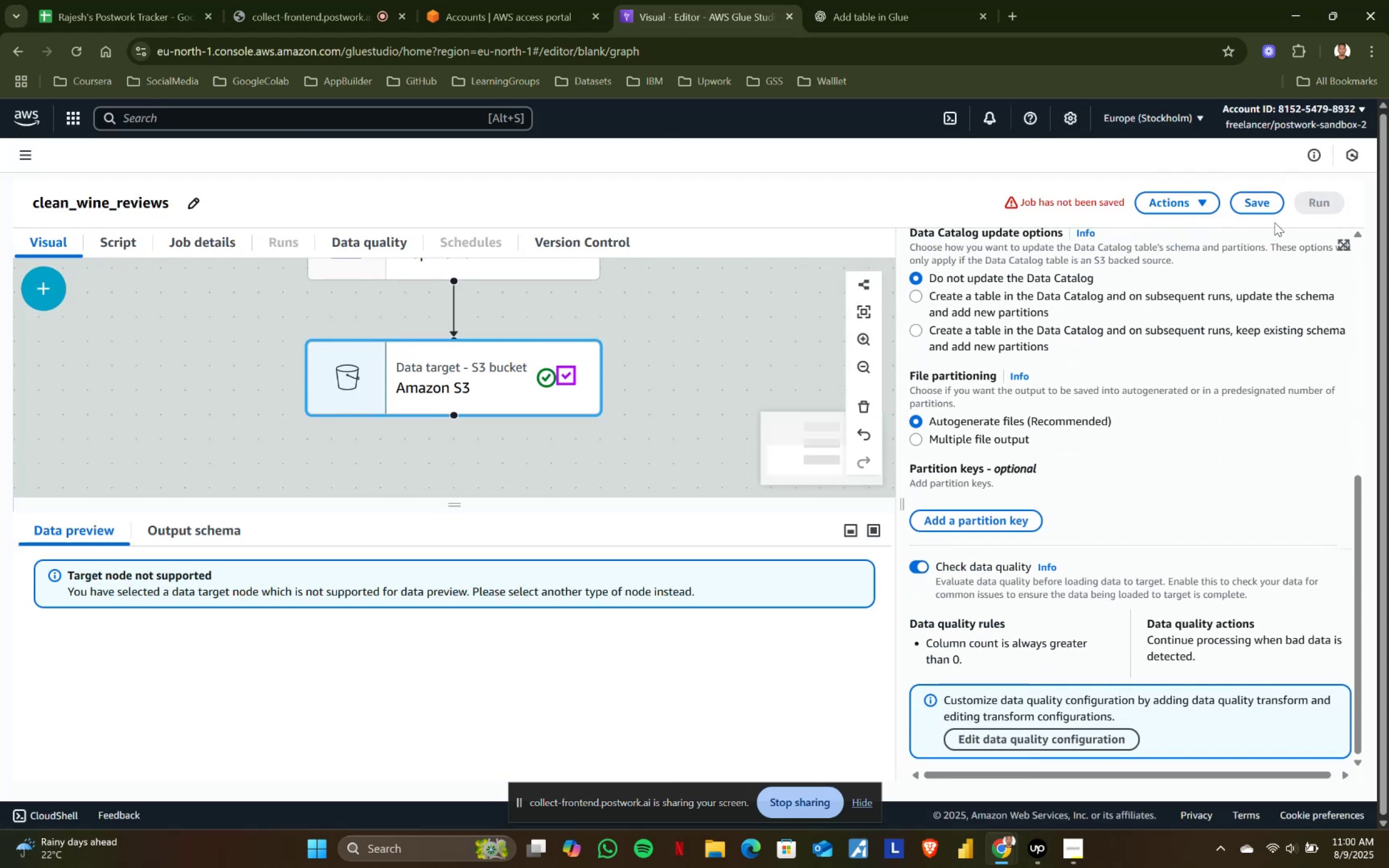 
left_click([1256, 206])
 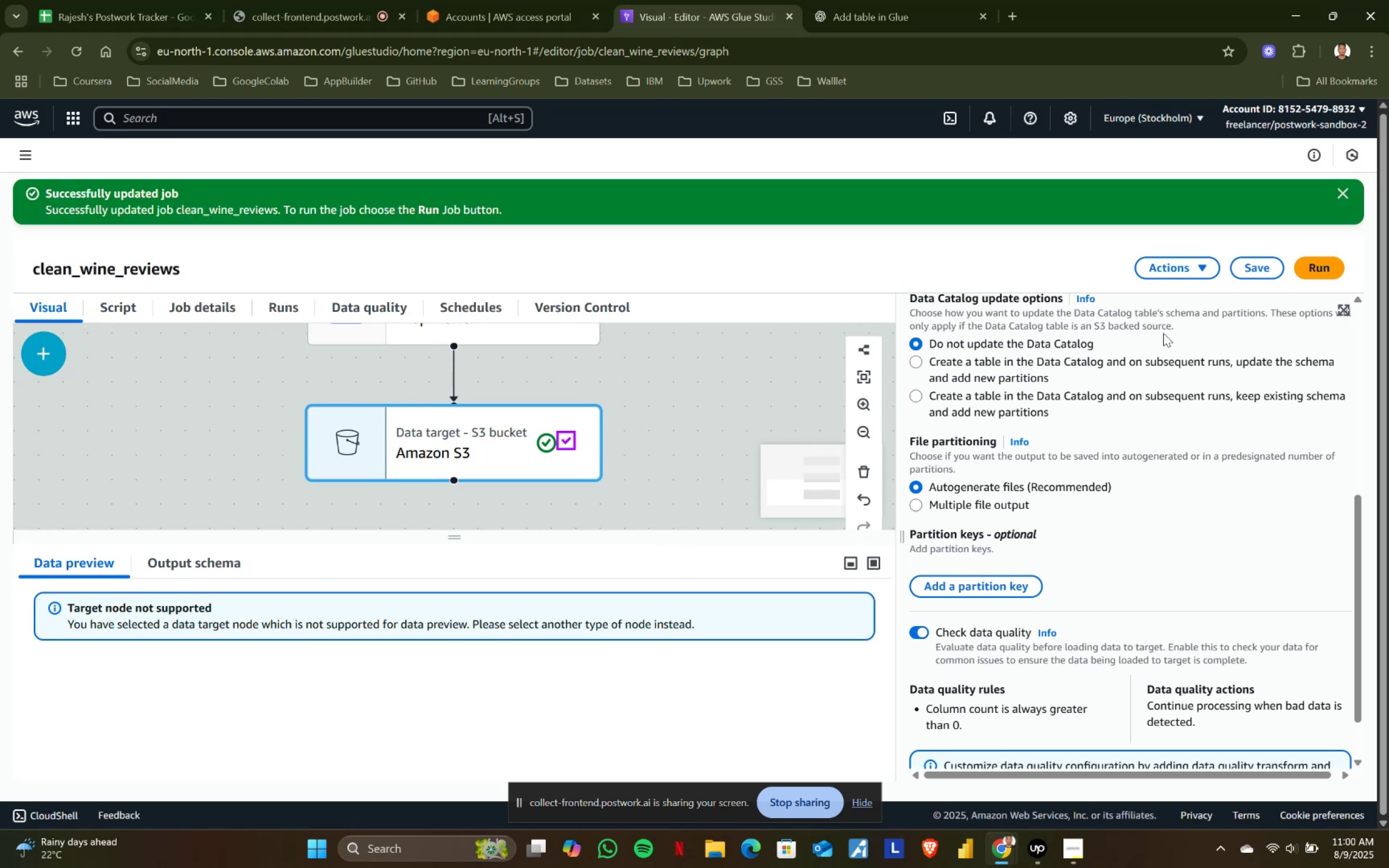 
left_click([1307, 270])
 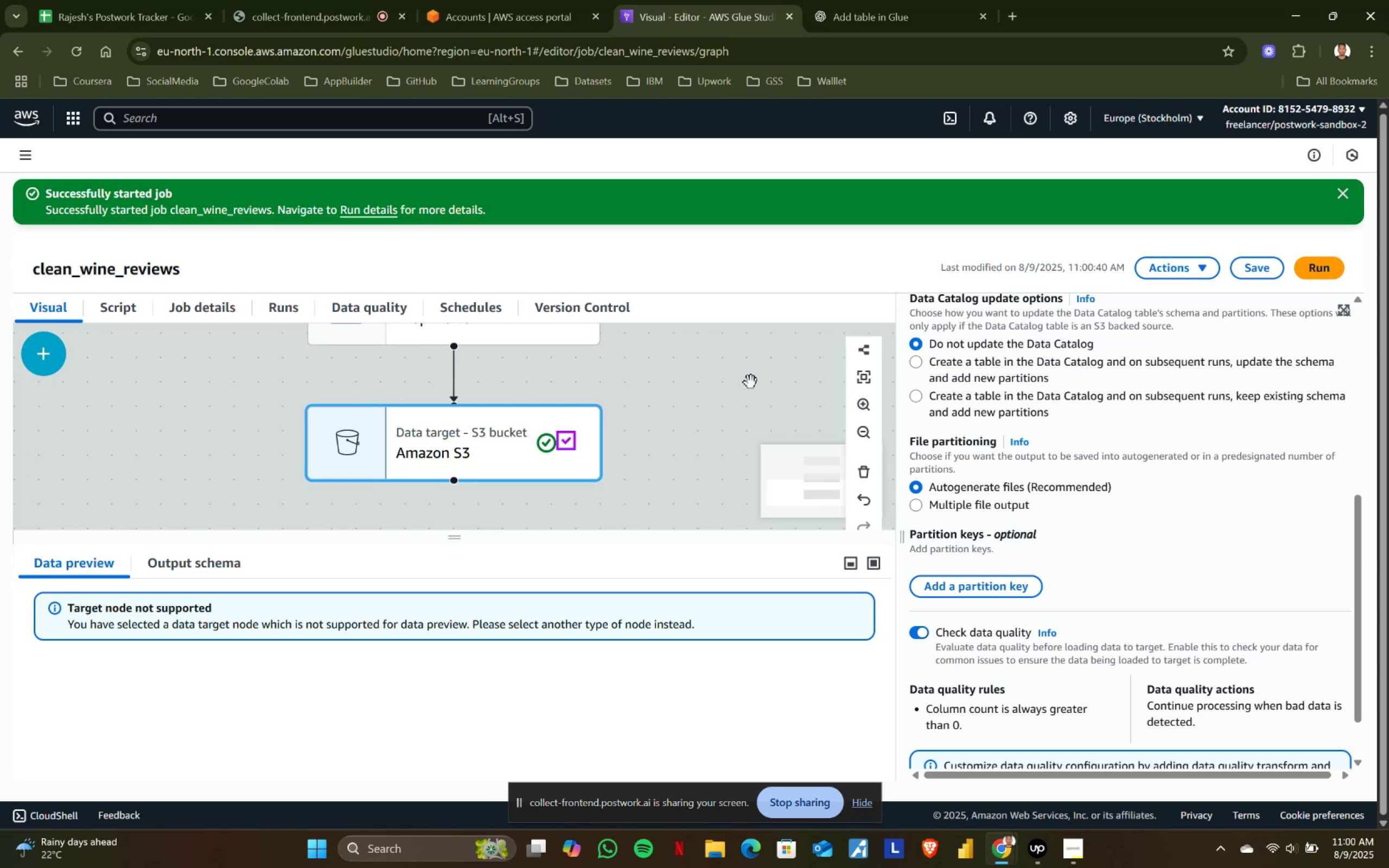 
wait(14.15)
 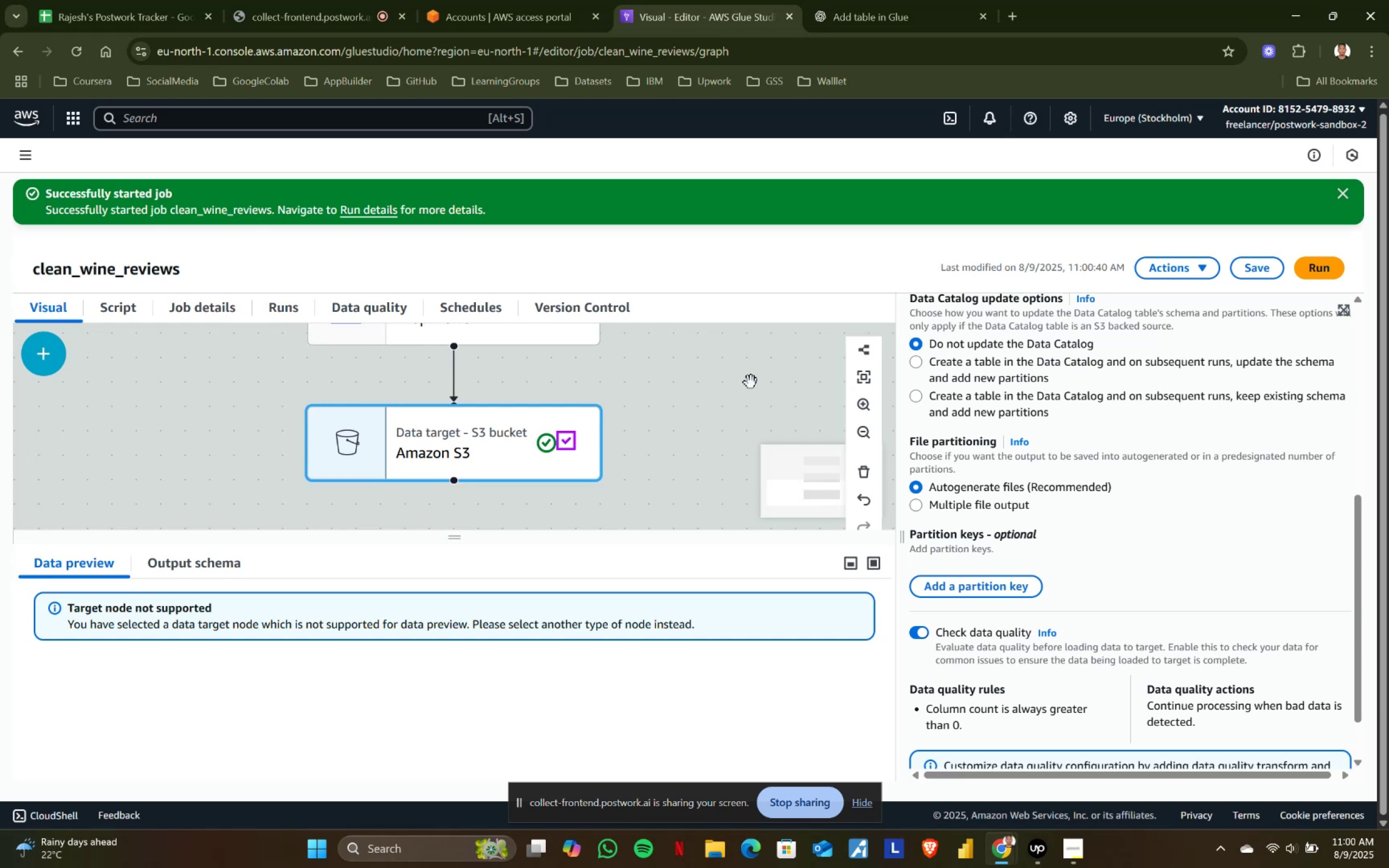 
left_click([371, 311])
 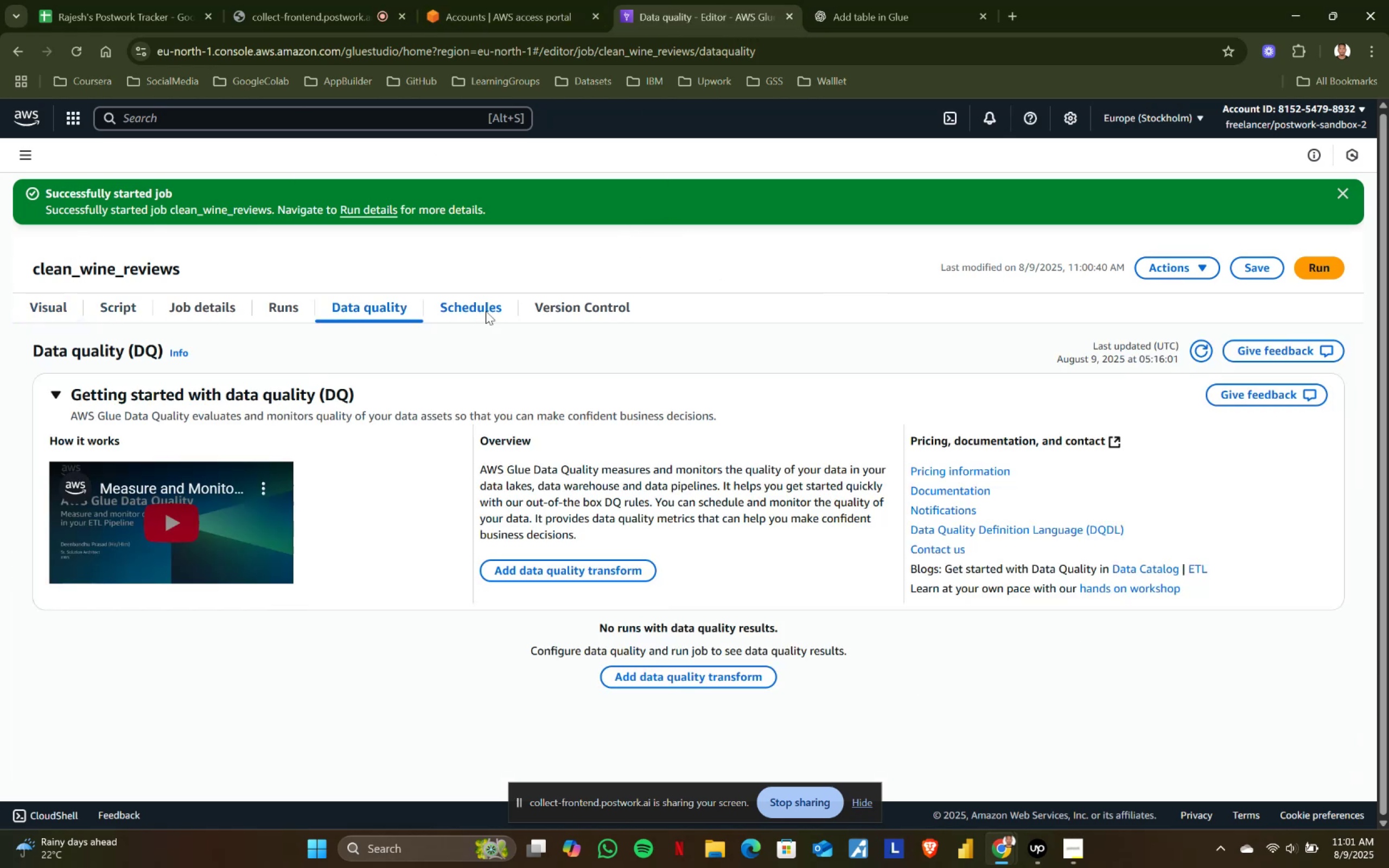 
left_click([486, 311])
 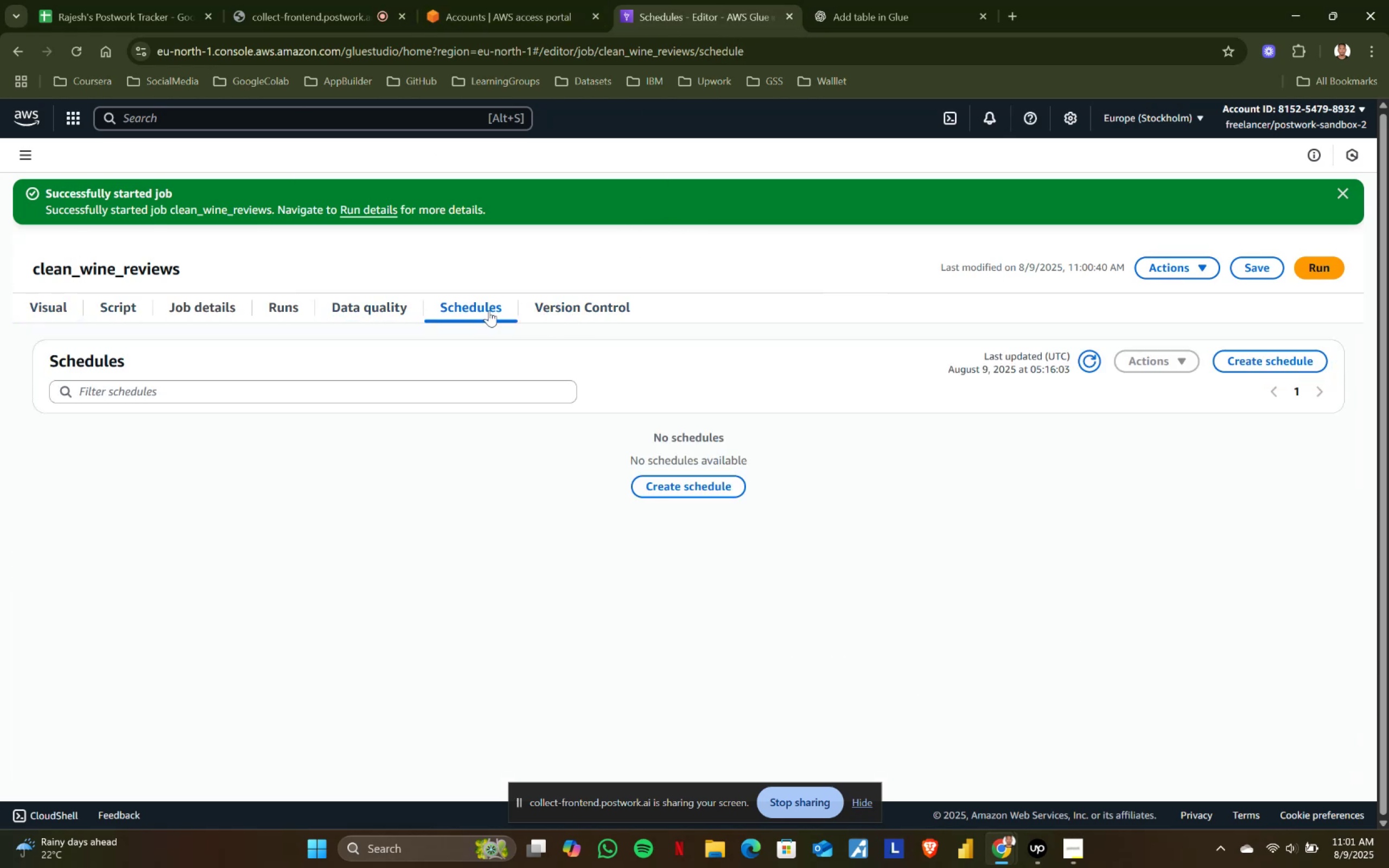 
left_click([348, 310])
 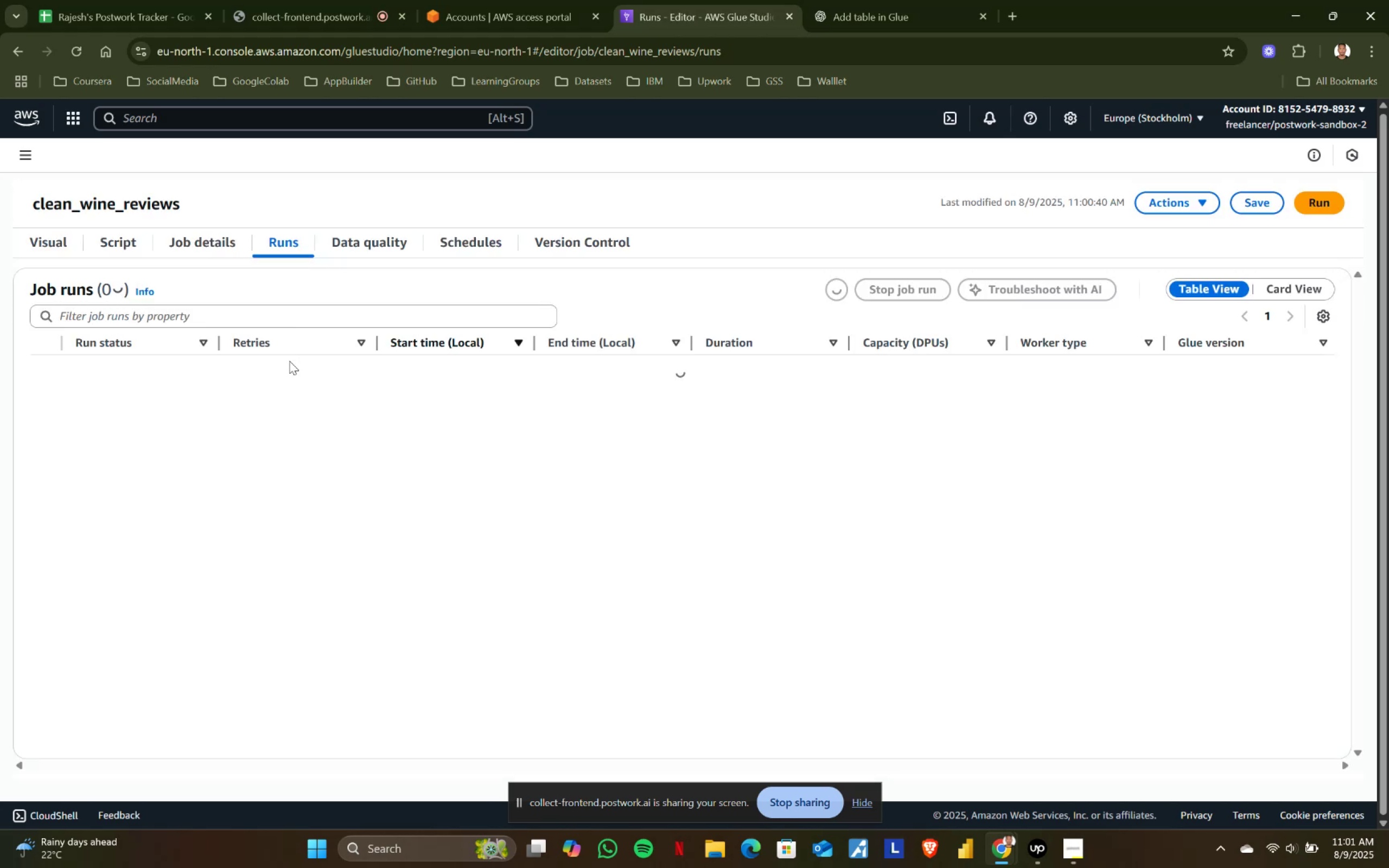 
scroll: coordinate [240, 590], scroll_direction: down, amount: 2.0
 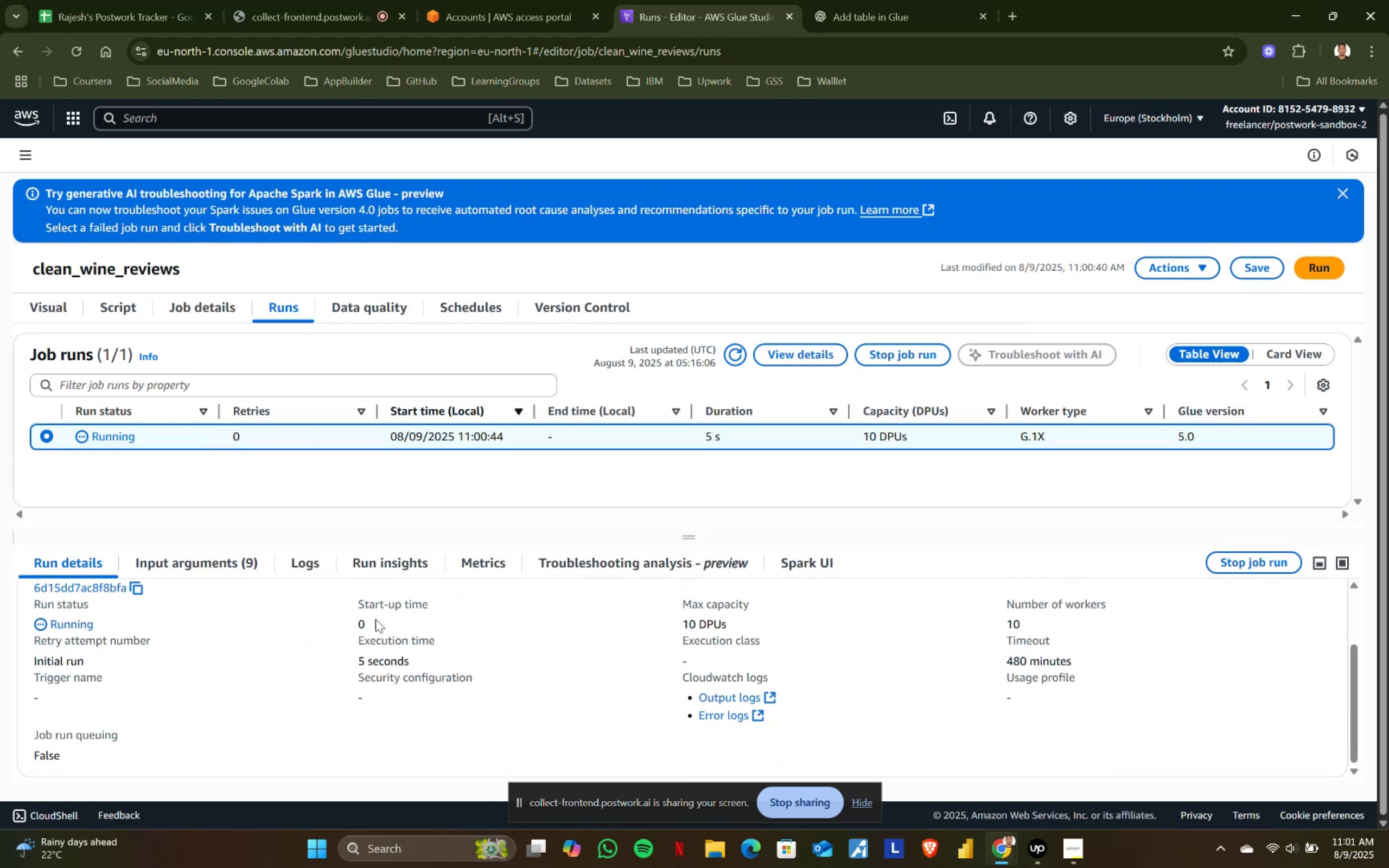 
scroll: coordinate [570, 662], scroll_direction: up, amount: 1.0
 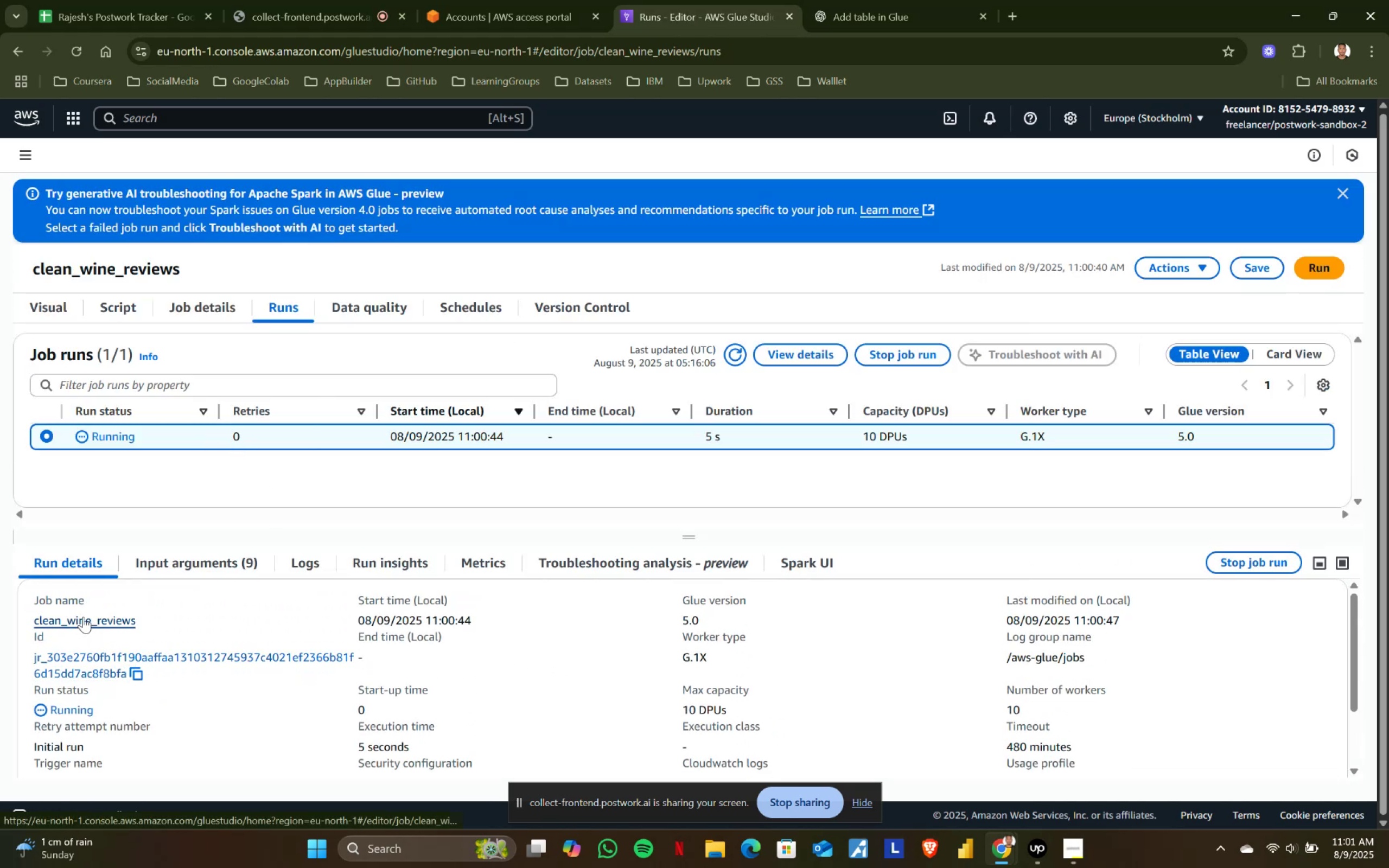 
left_click([83, 617])
 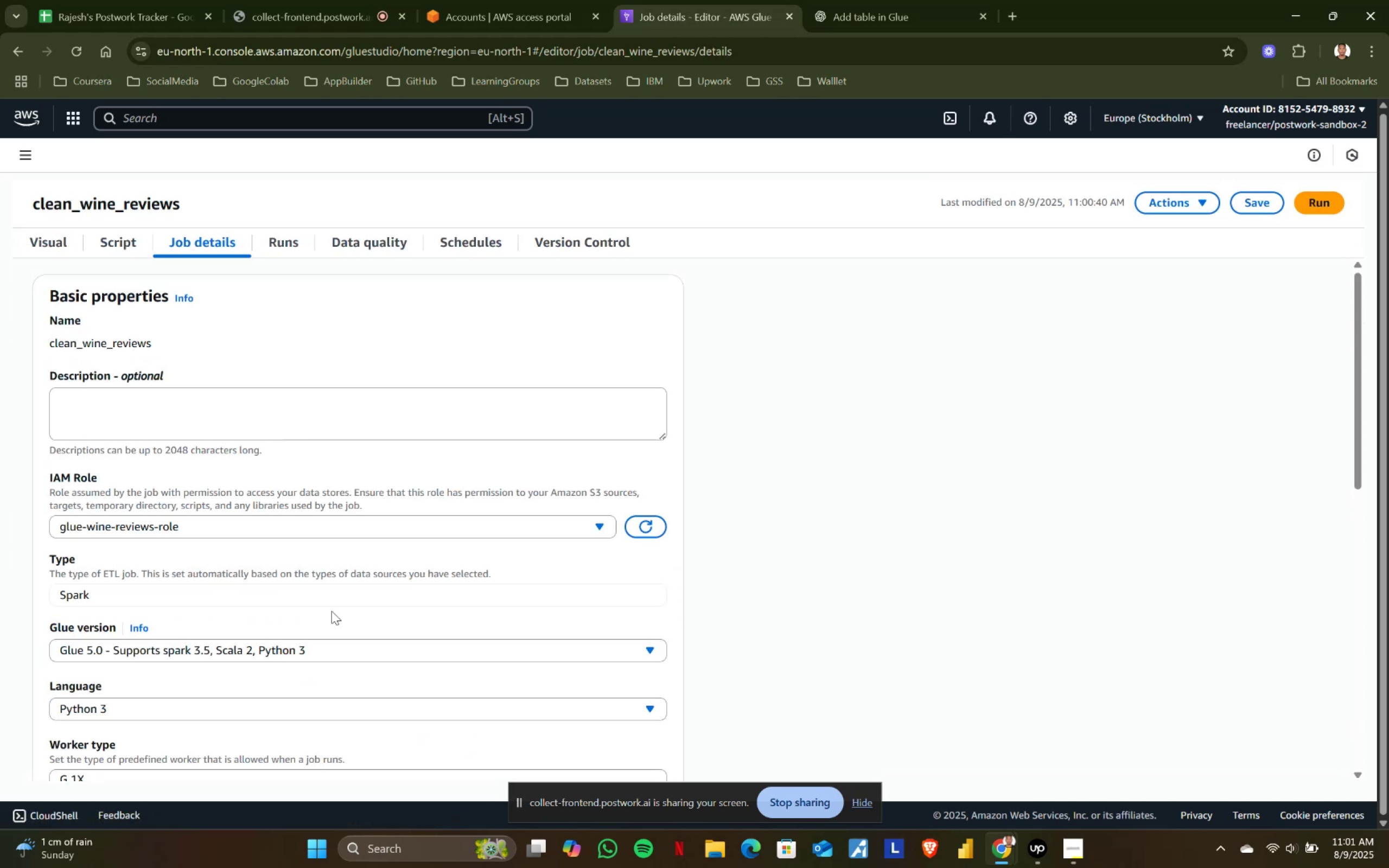 
scroll: coordinate [265, 606], scroll_direction: up, amount: 1.0
 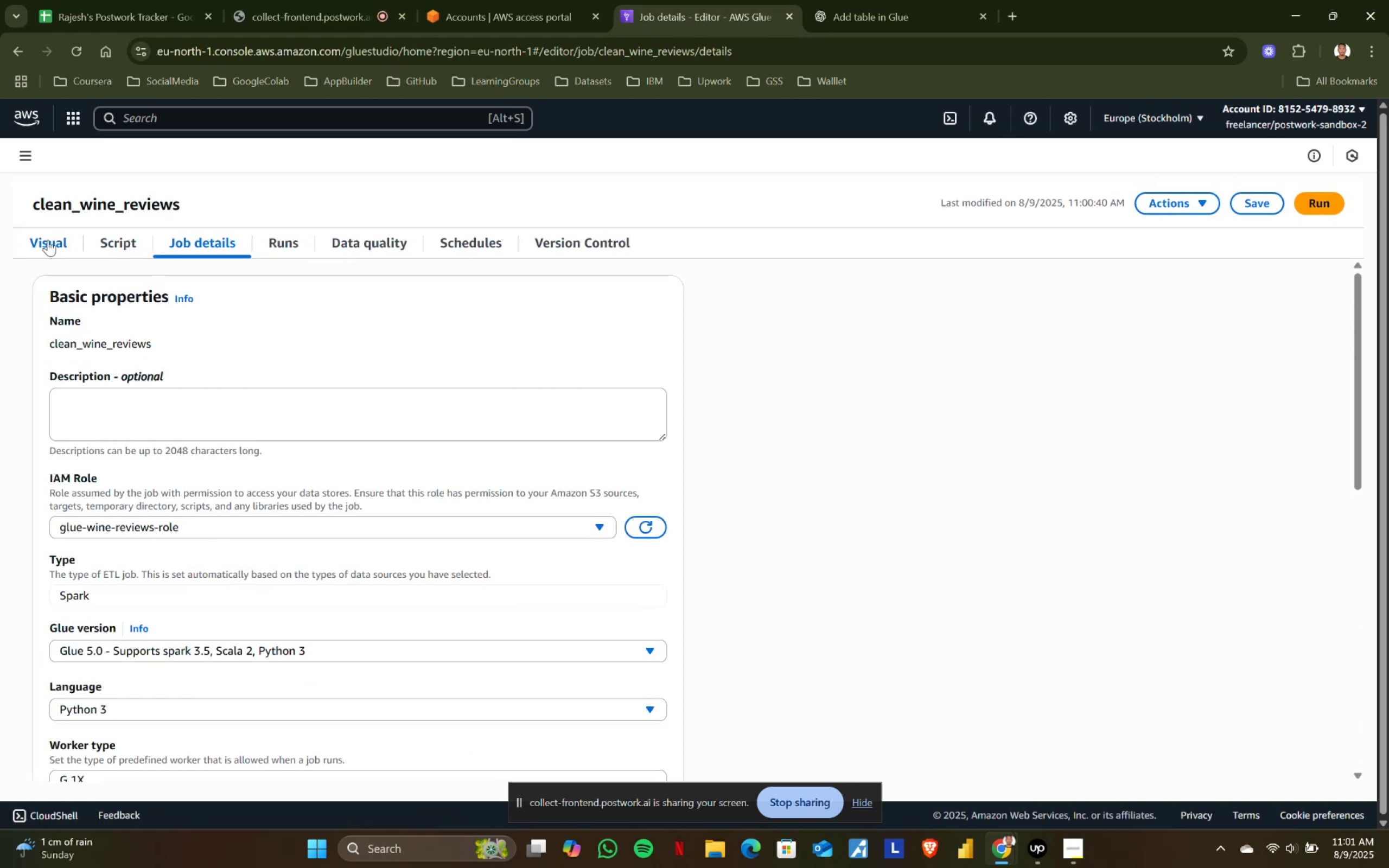 
left_click([39, 240])
 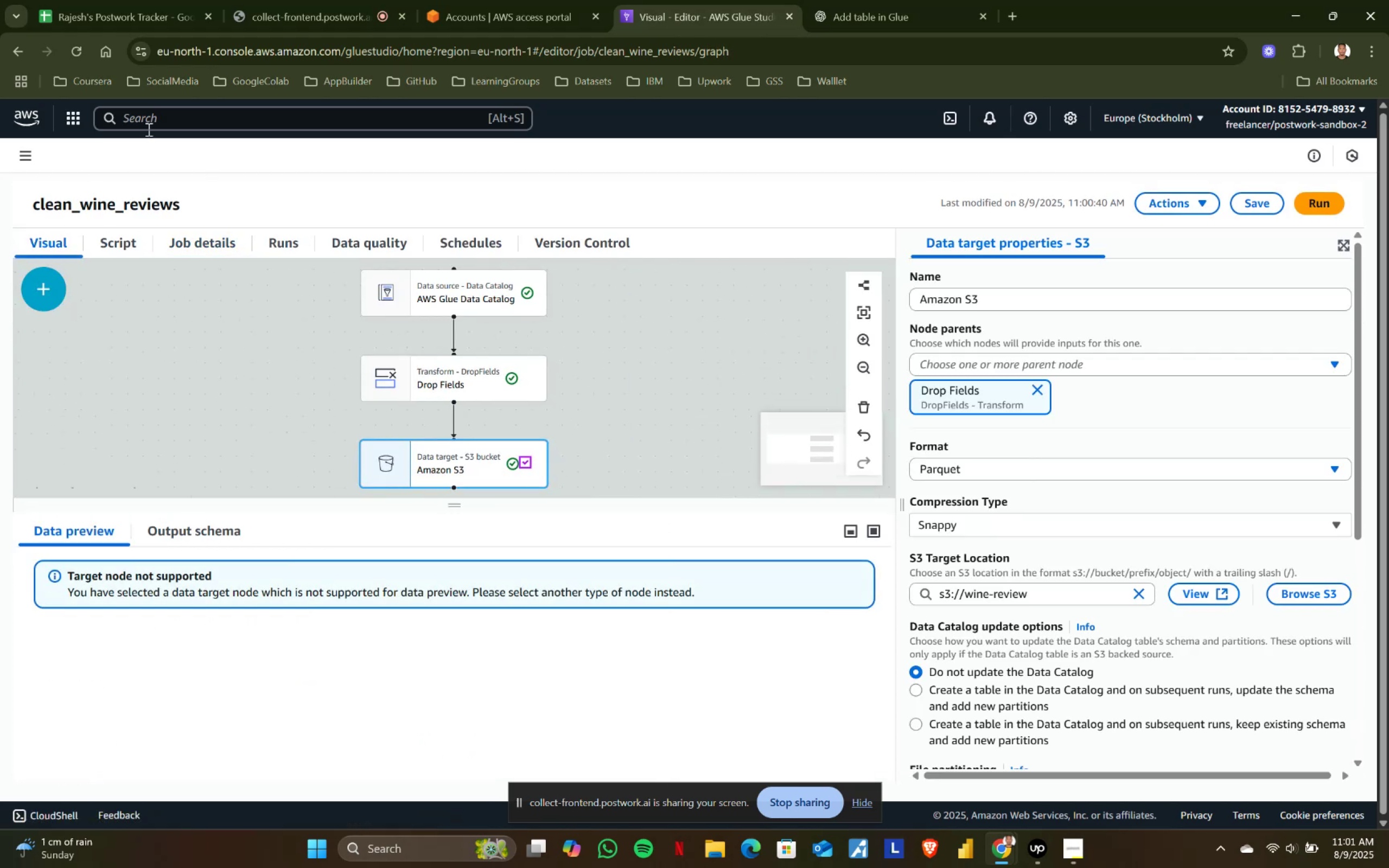 
left_click([161, 117])
 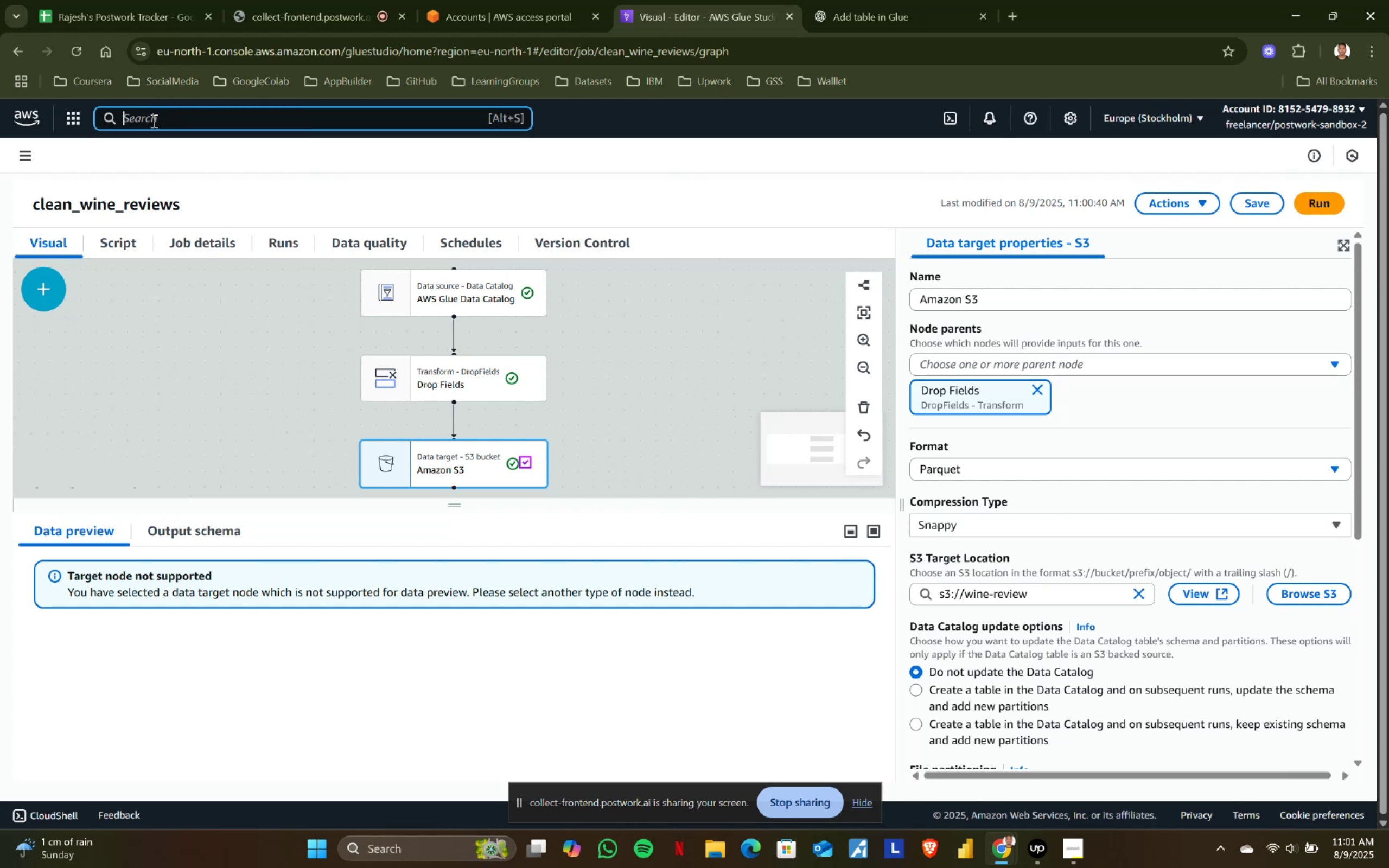 
wait(6.36)
 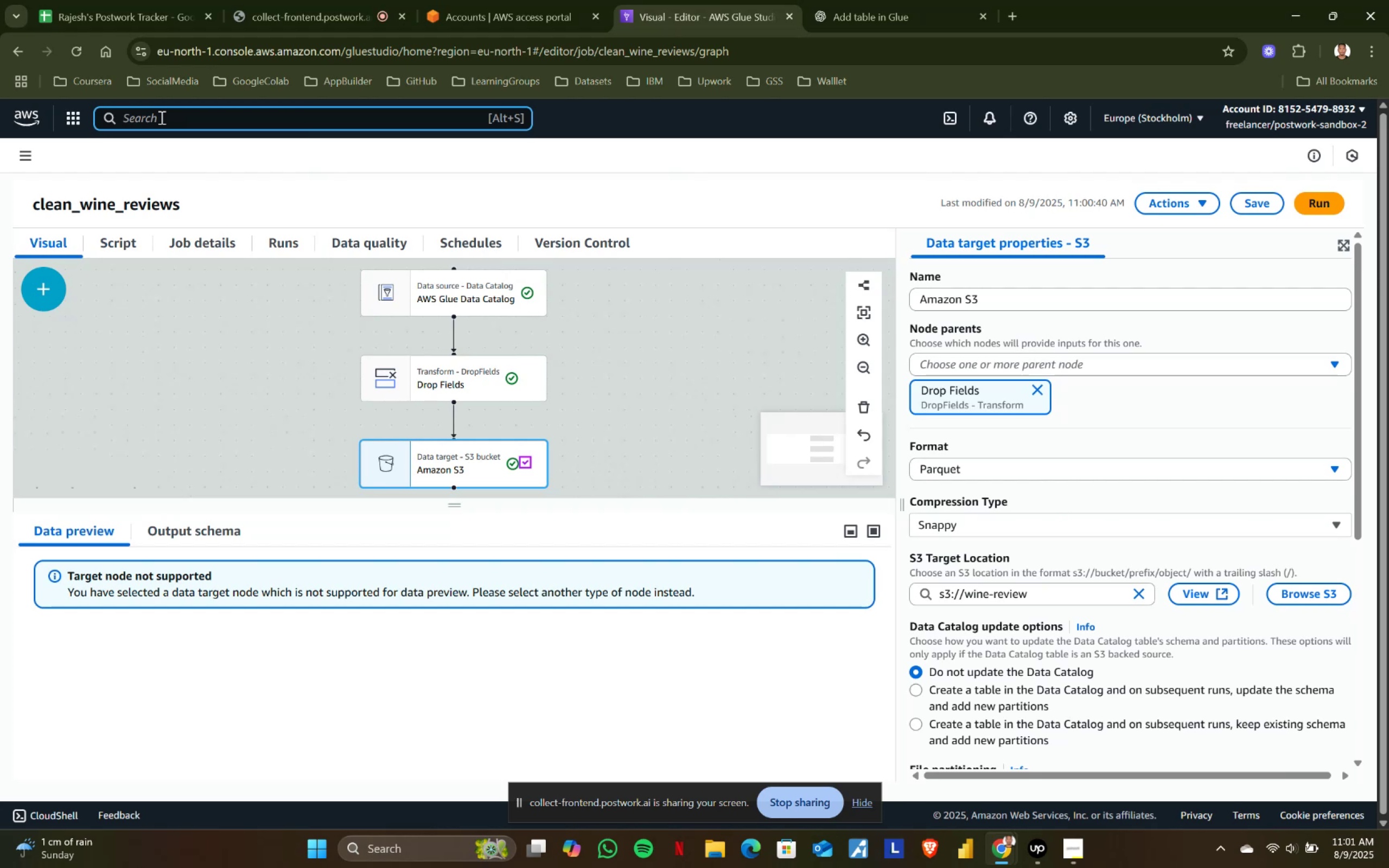 
left_click([24, 154])
 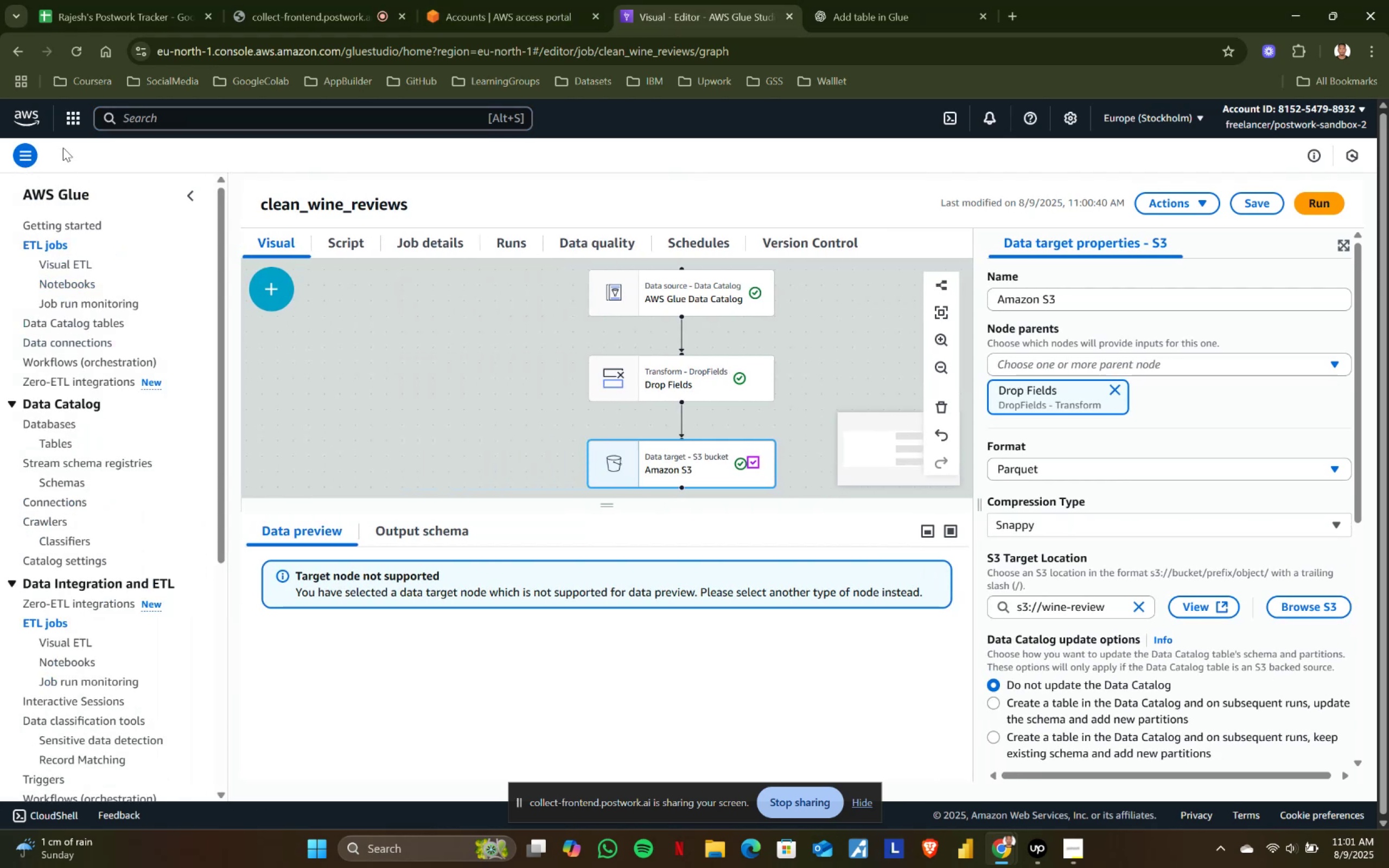 
left_click([151, 120])
 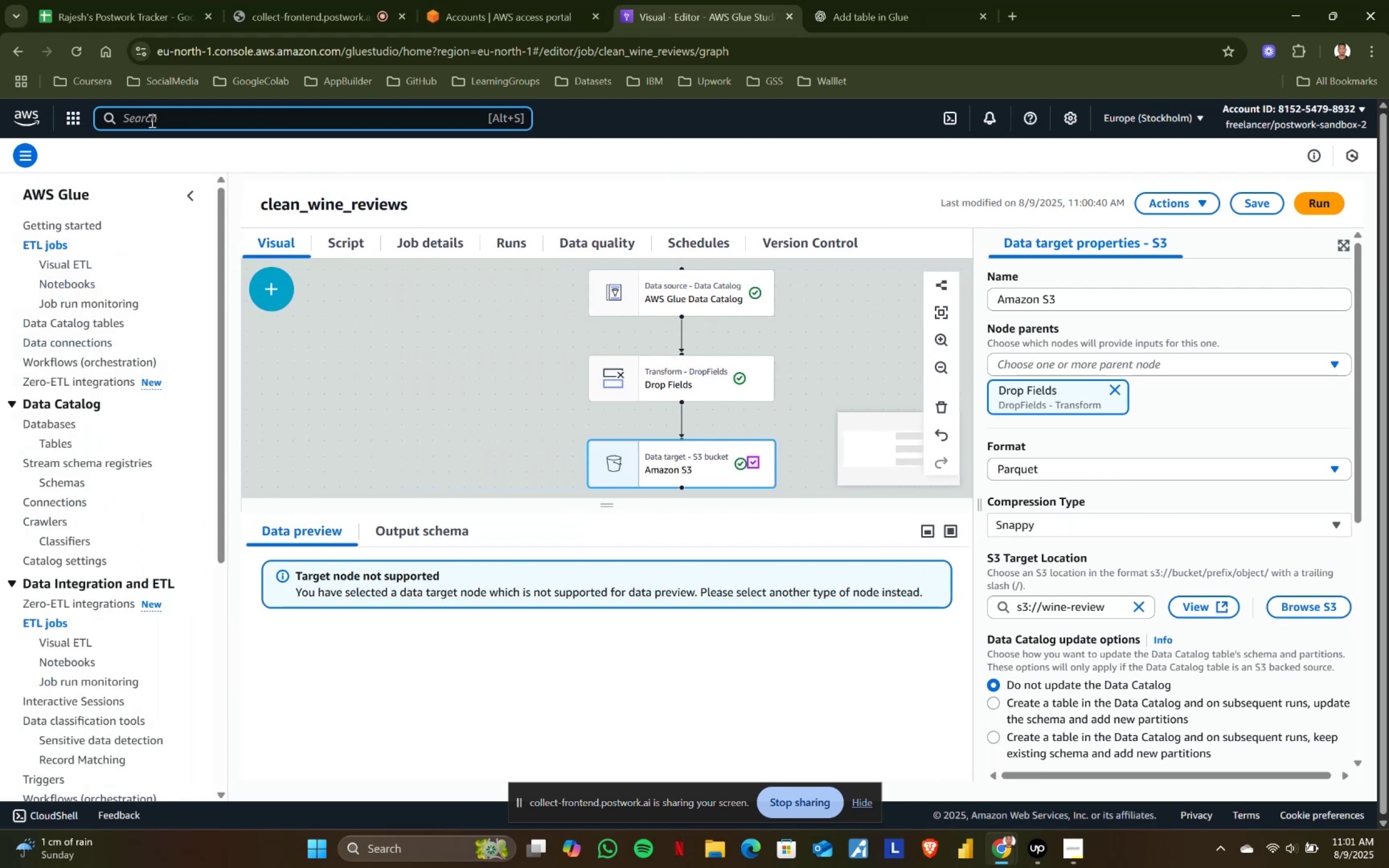 
type(s3)
 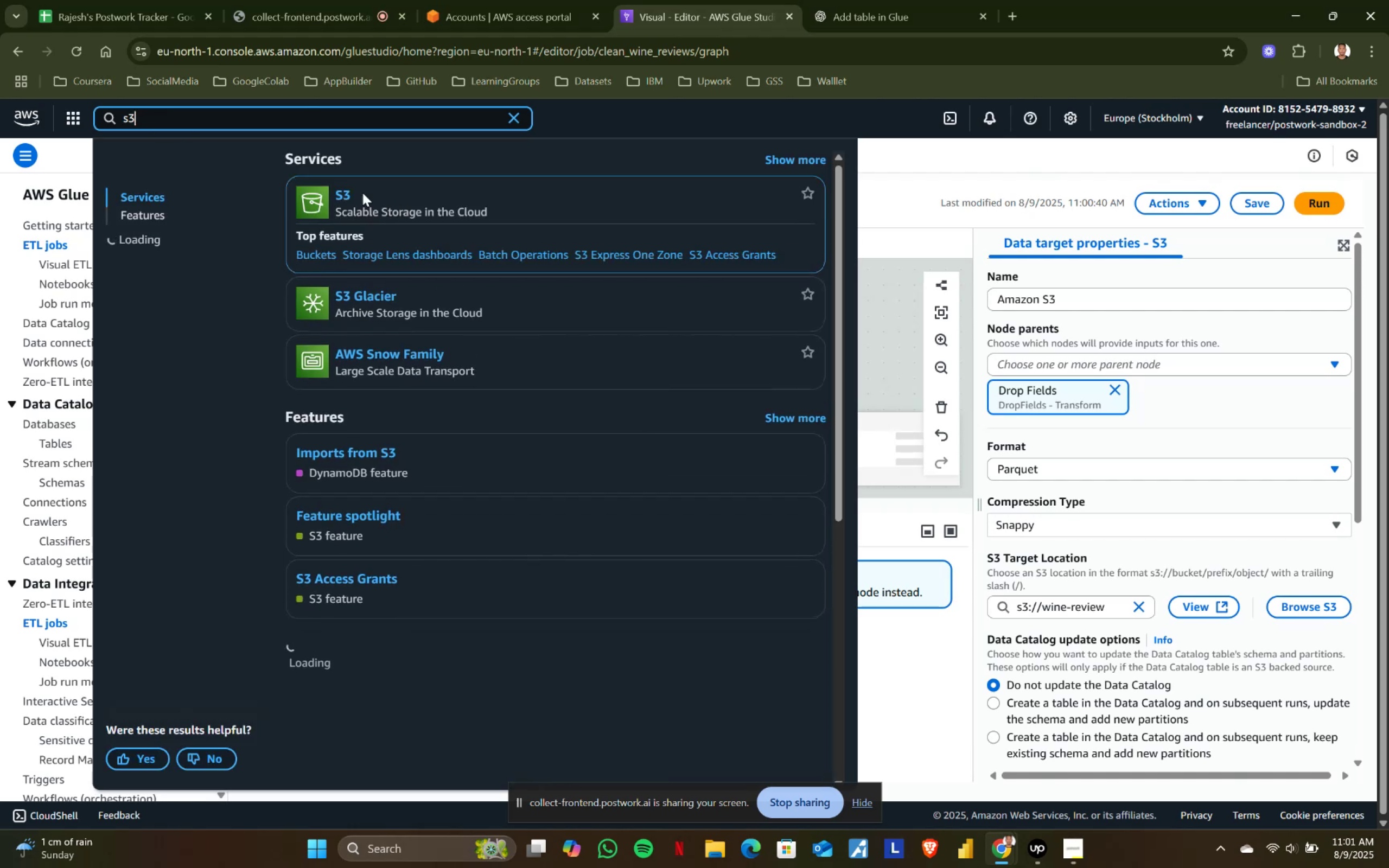 
left_click([342, 197])
 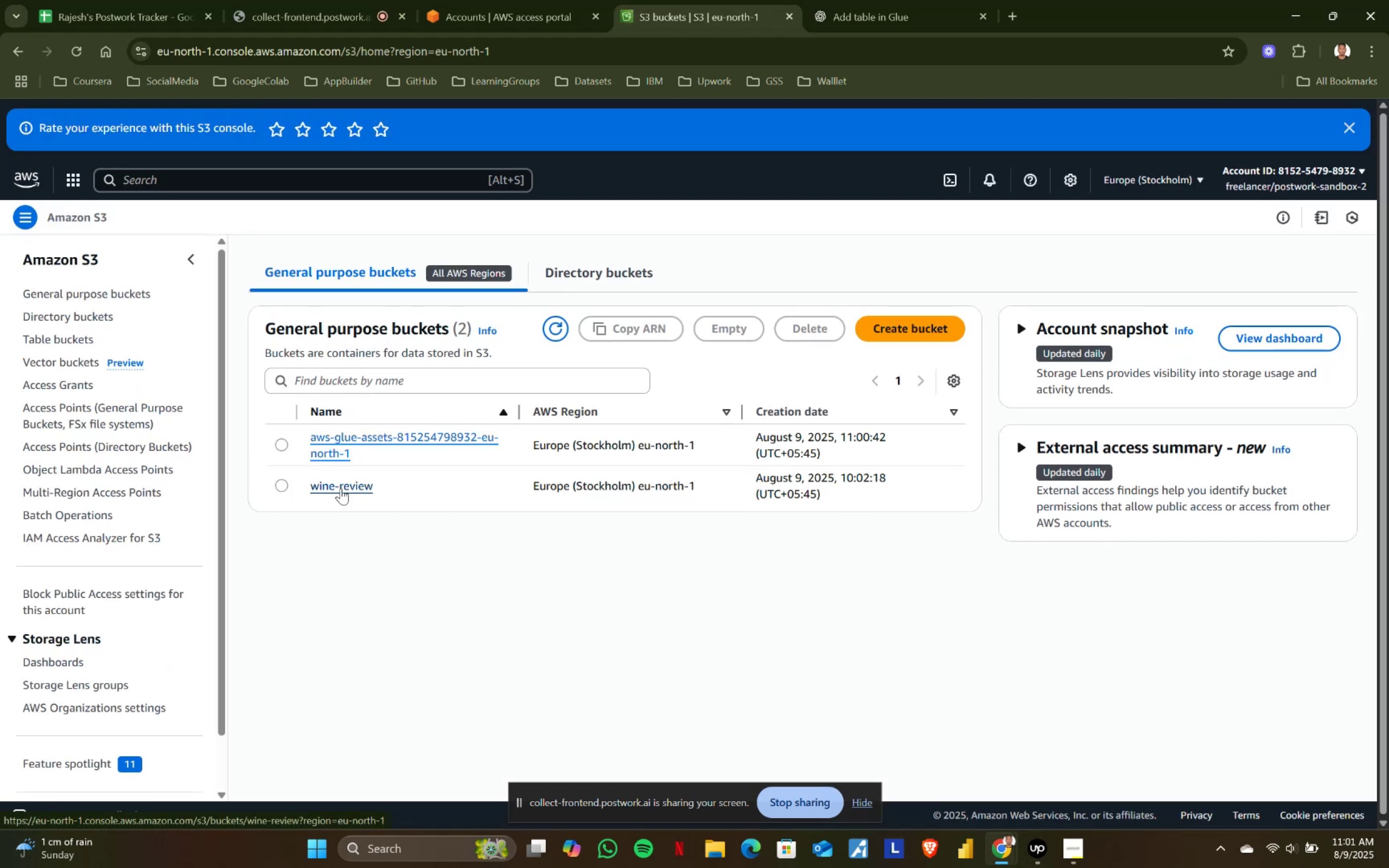 
wait(10.06)
 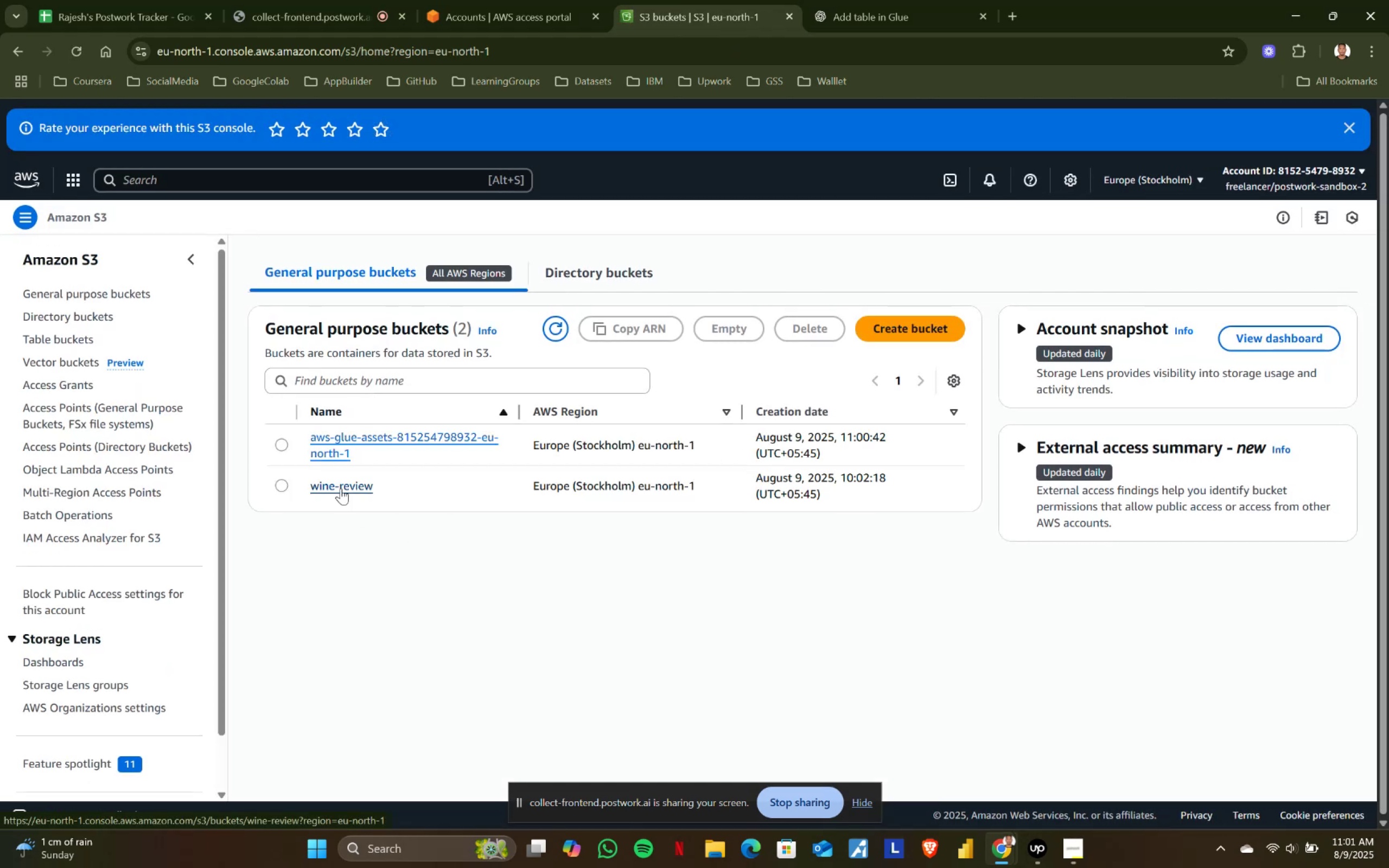 
left_click([55, 339])
 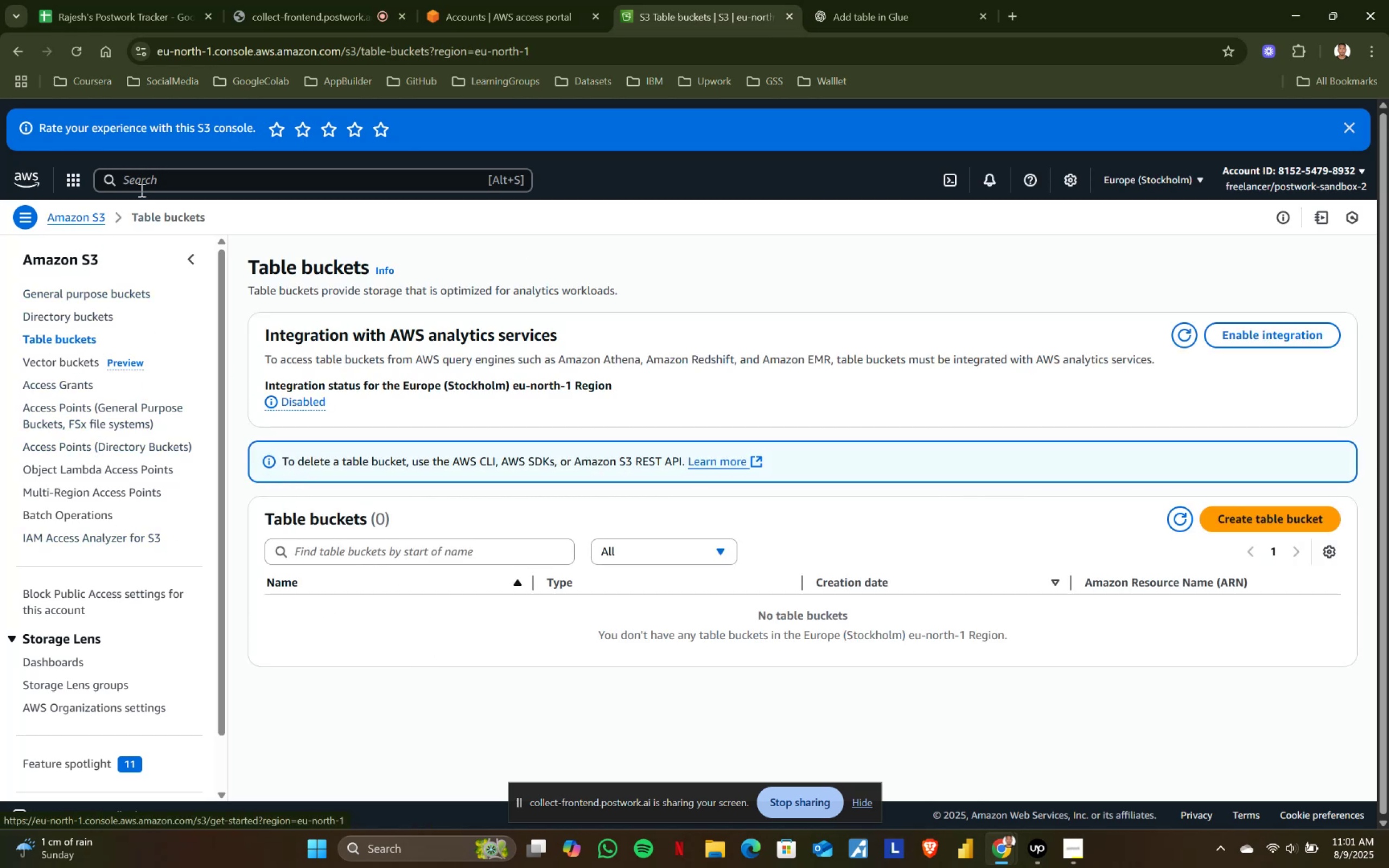 
wait(6.07)
 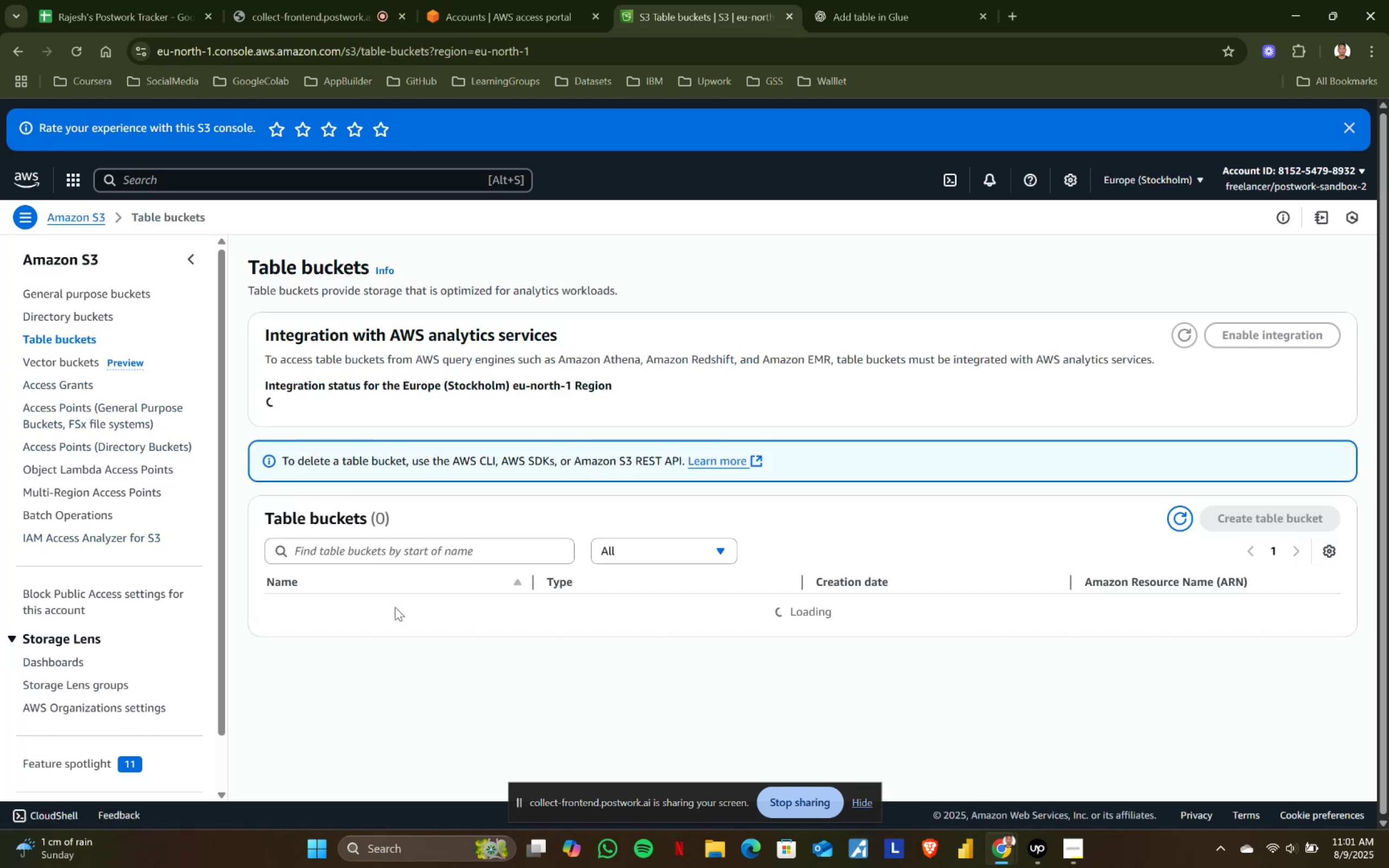 
left_click([87, 217])
 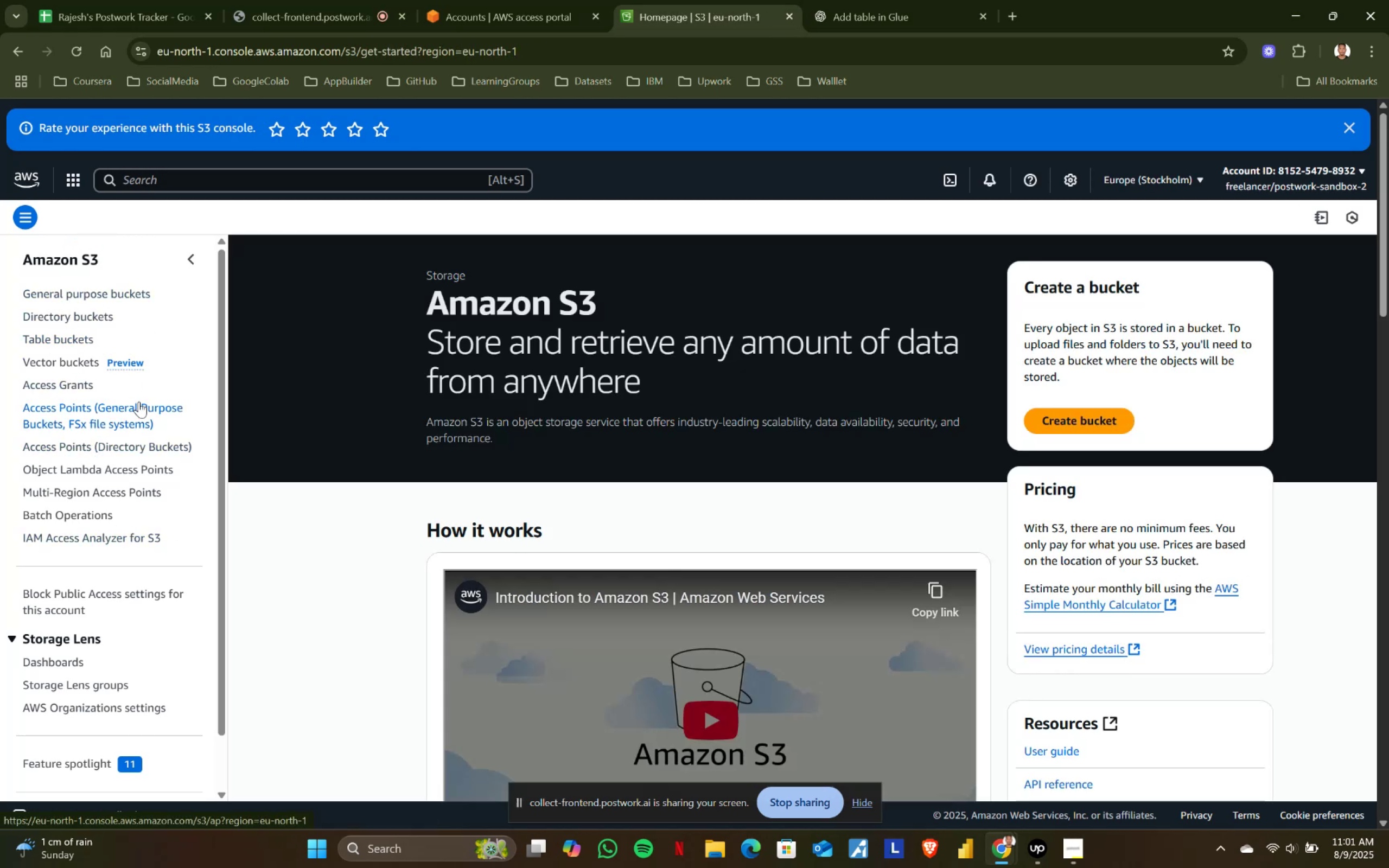 
scroll: coordinate [91, 592], scroll_direction: none, amount: 0.0
 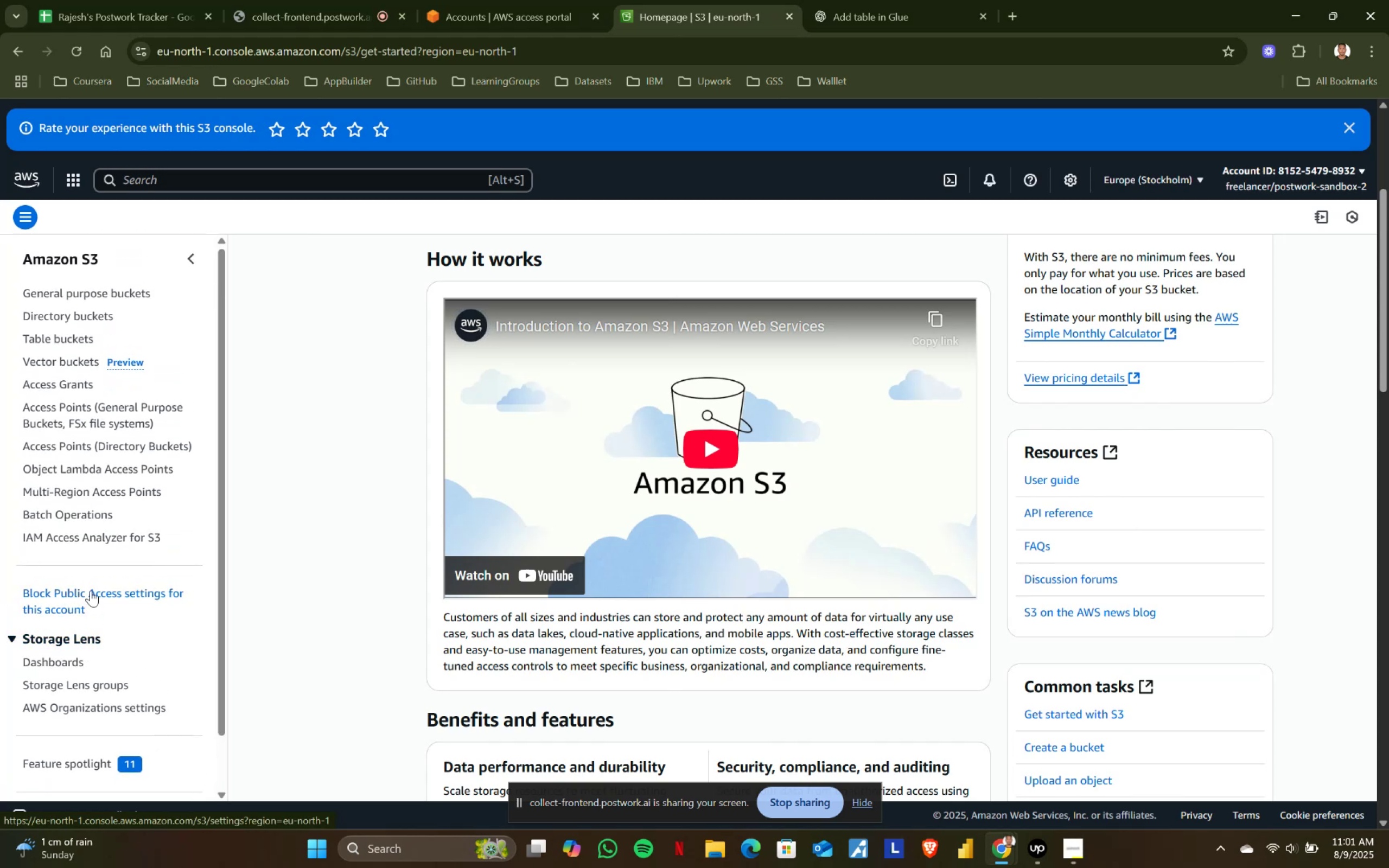 
wait(13.59)
 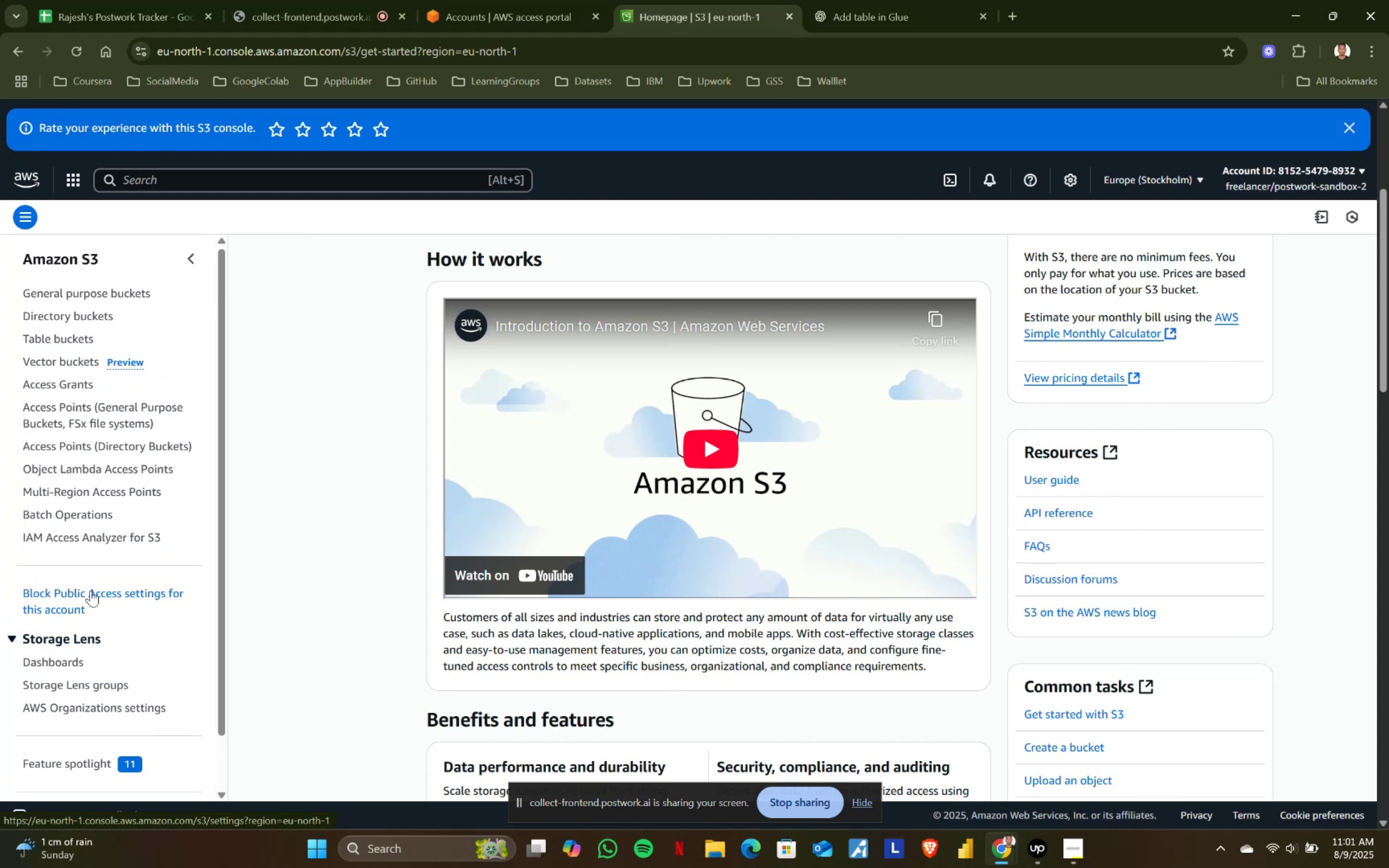 
left_click([217, 178])
 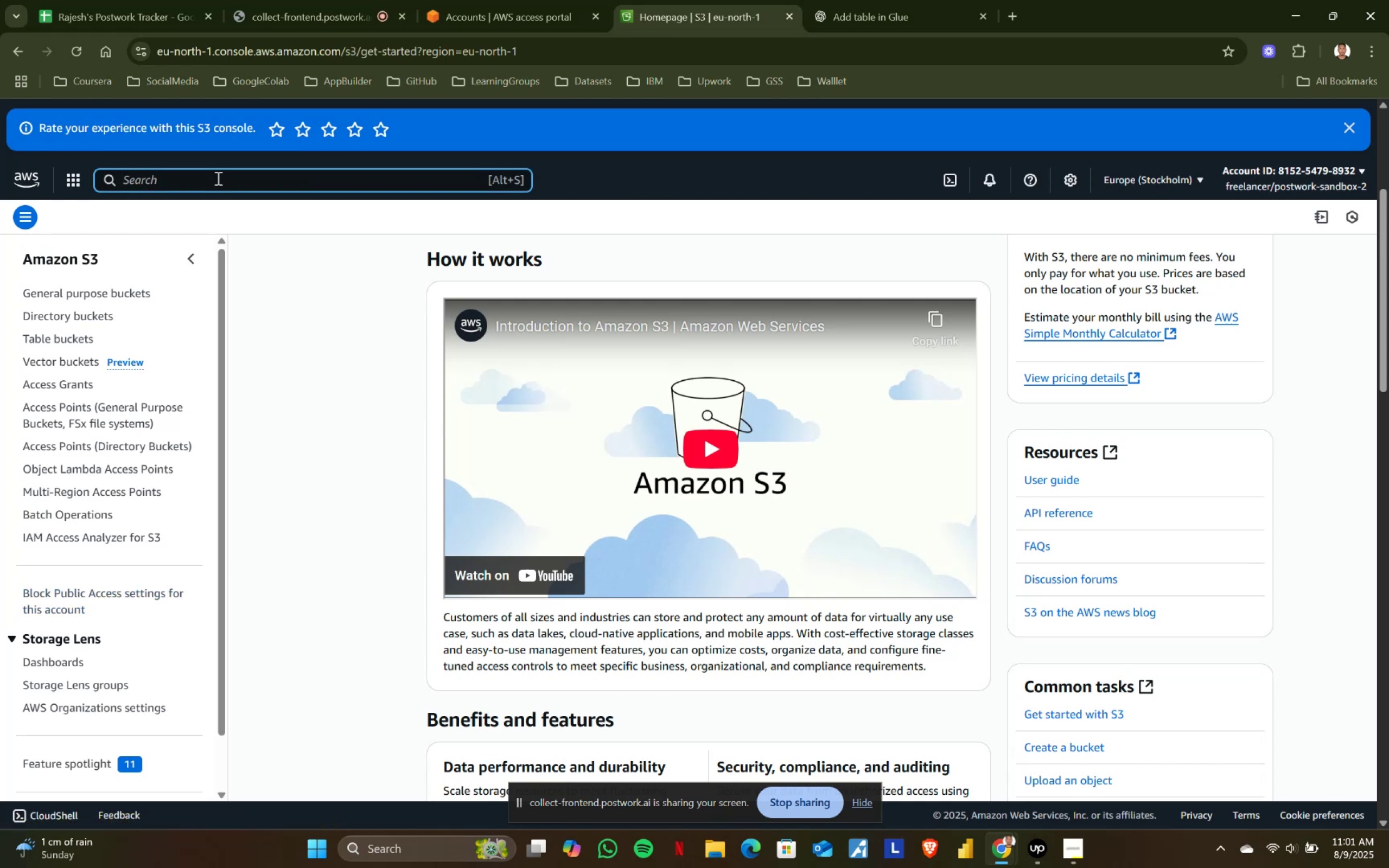 
type(sage)
 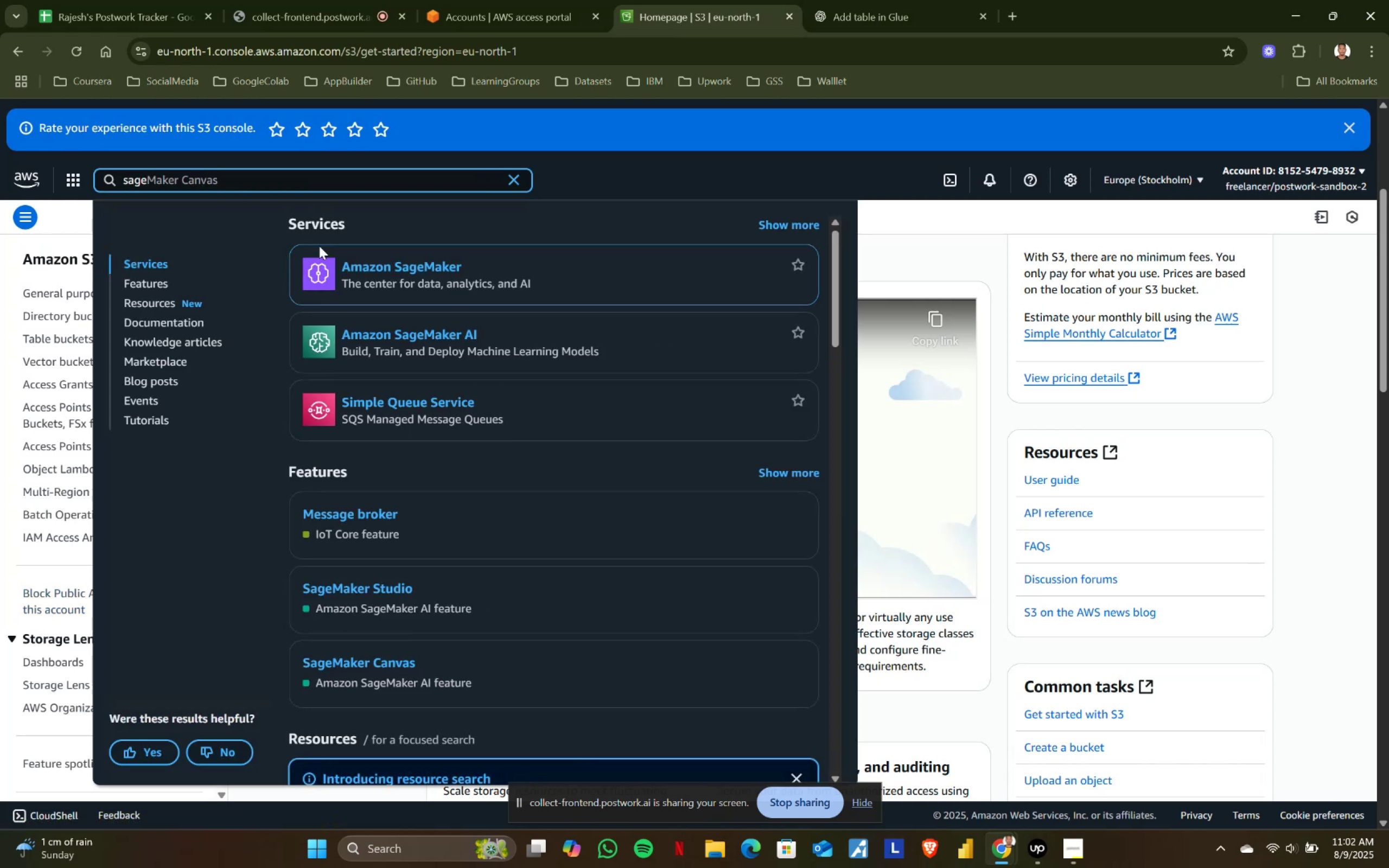 
left_click([387, 263])
 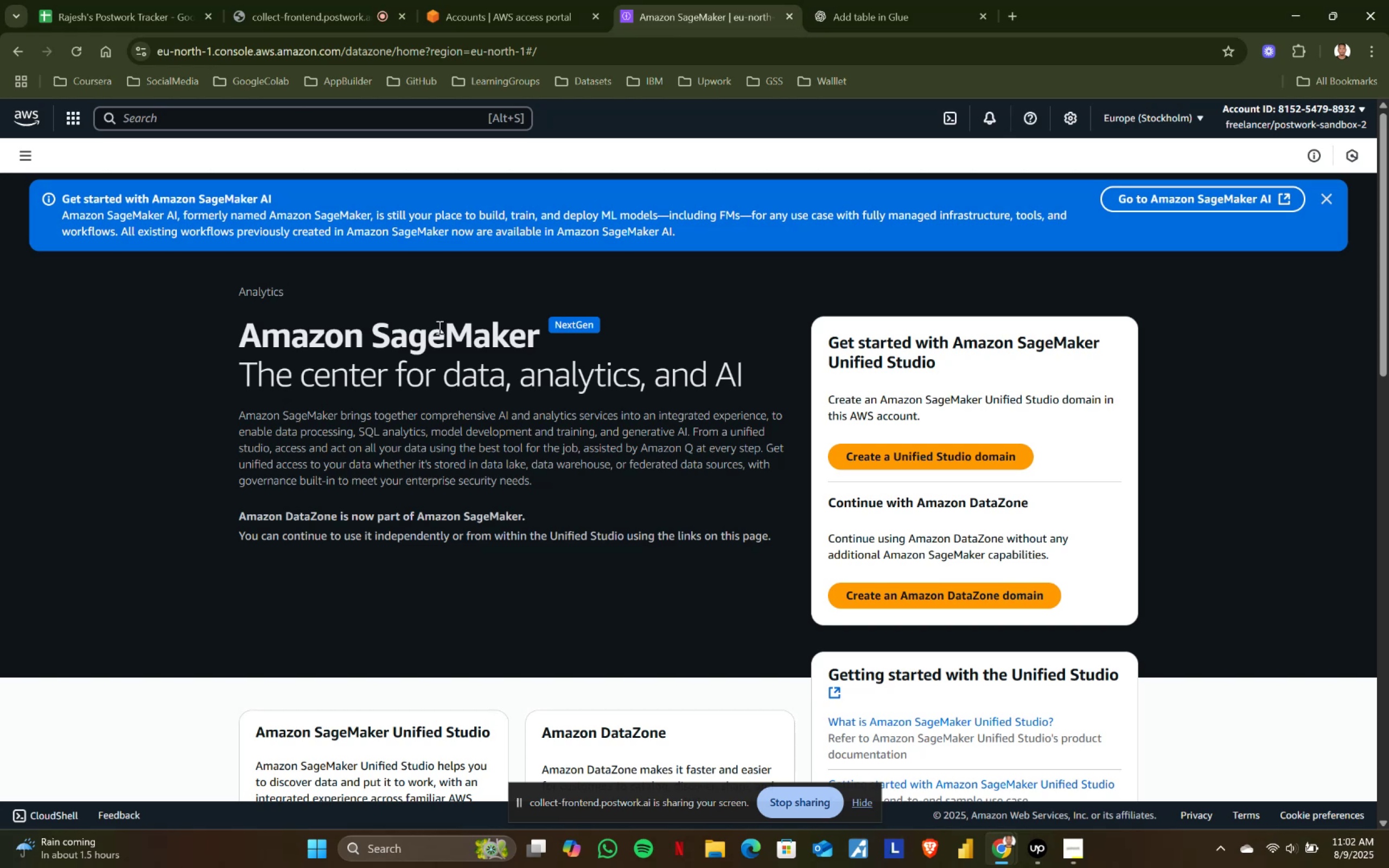 
wait(17.31)
 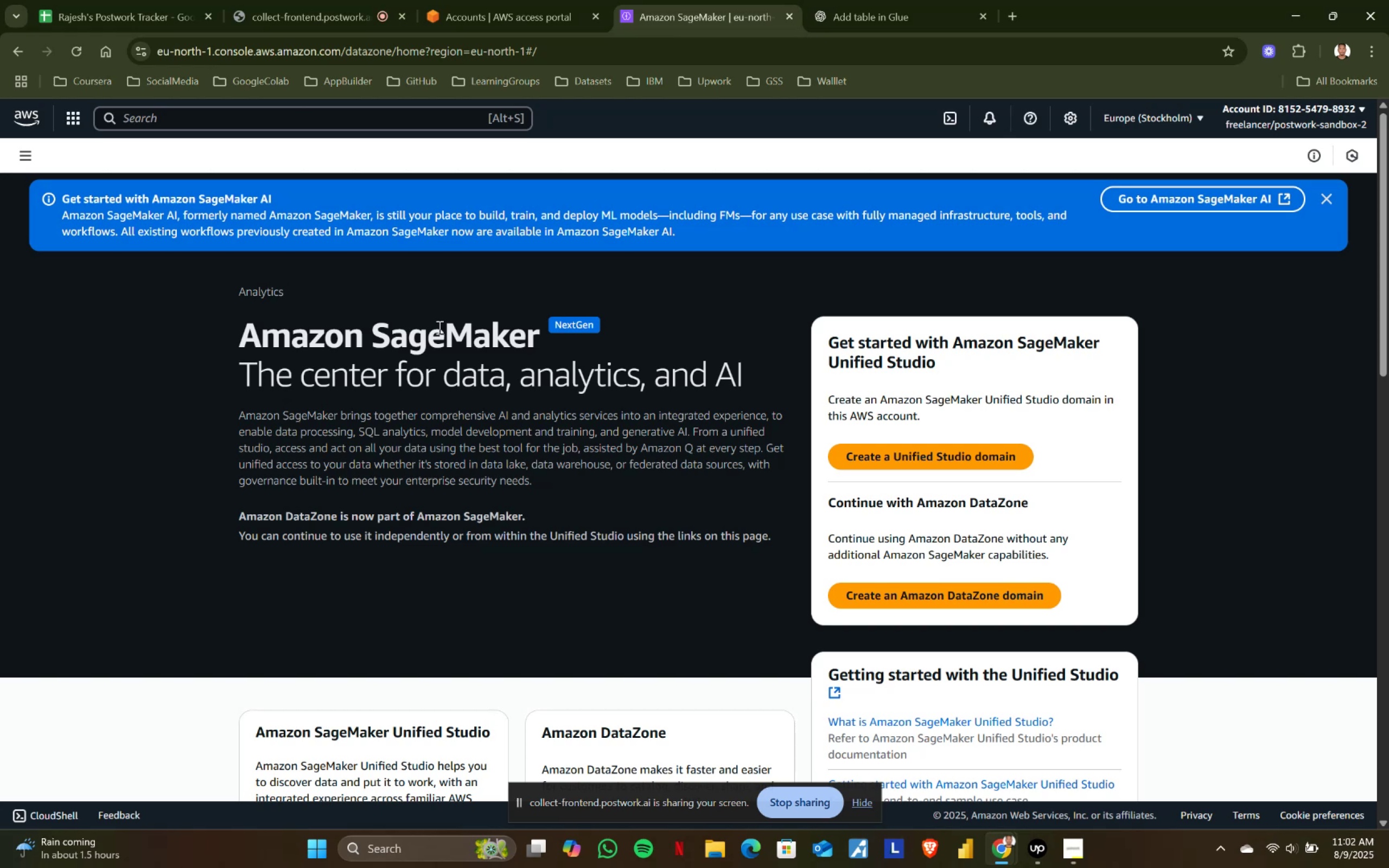 
scroll: coordinate [539, 565], scroll_direction: down, amount: 6.0
 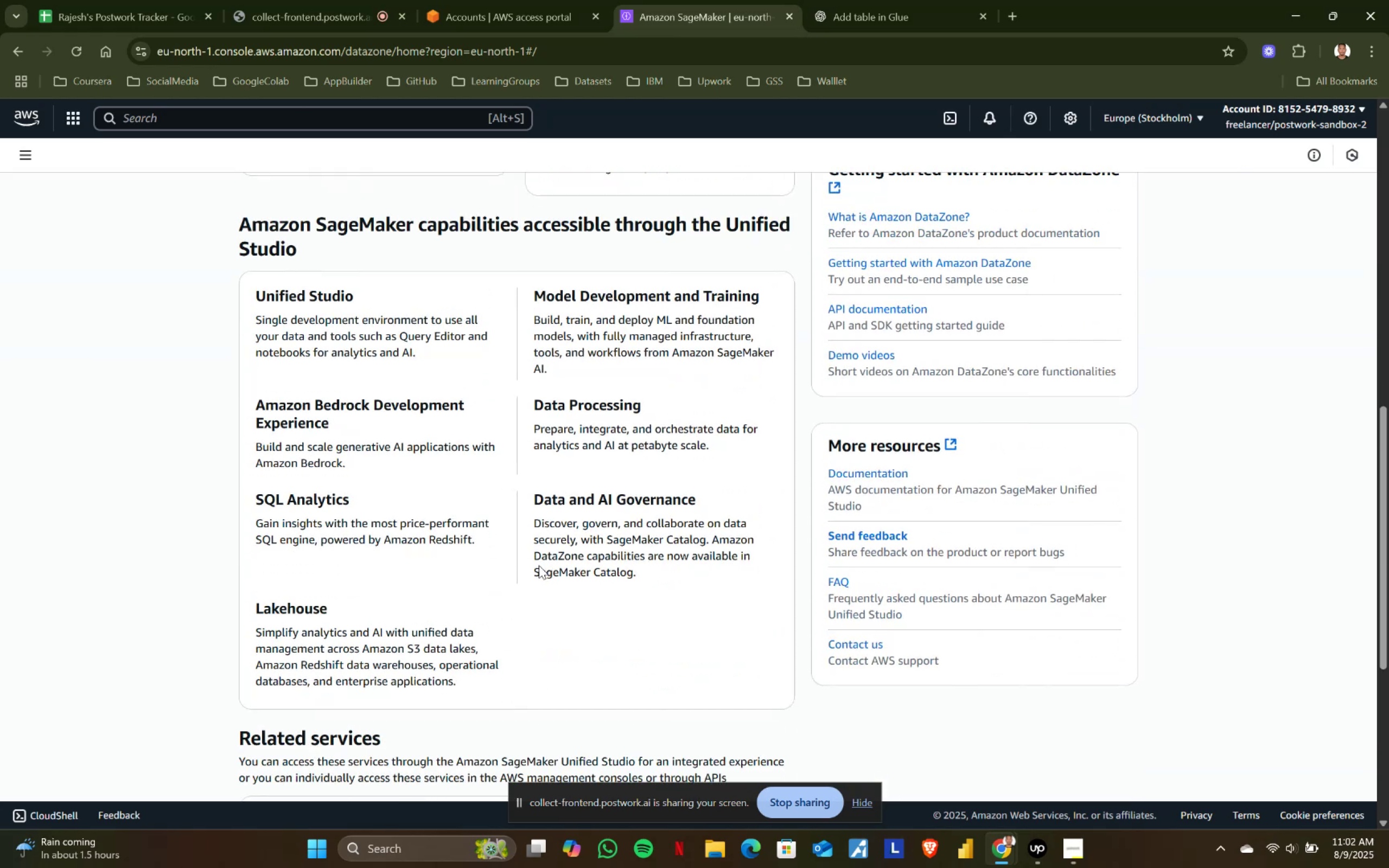 
scroll: coordinate [539, 565], scroll_direction: up, amount: 1.0
 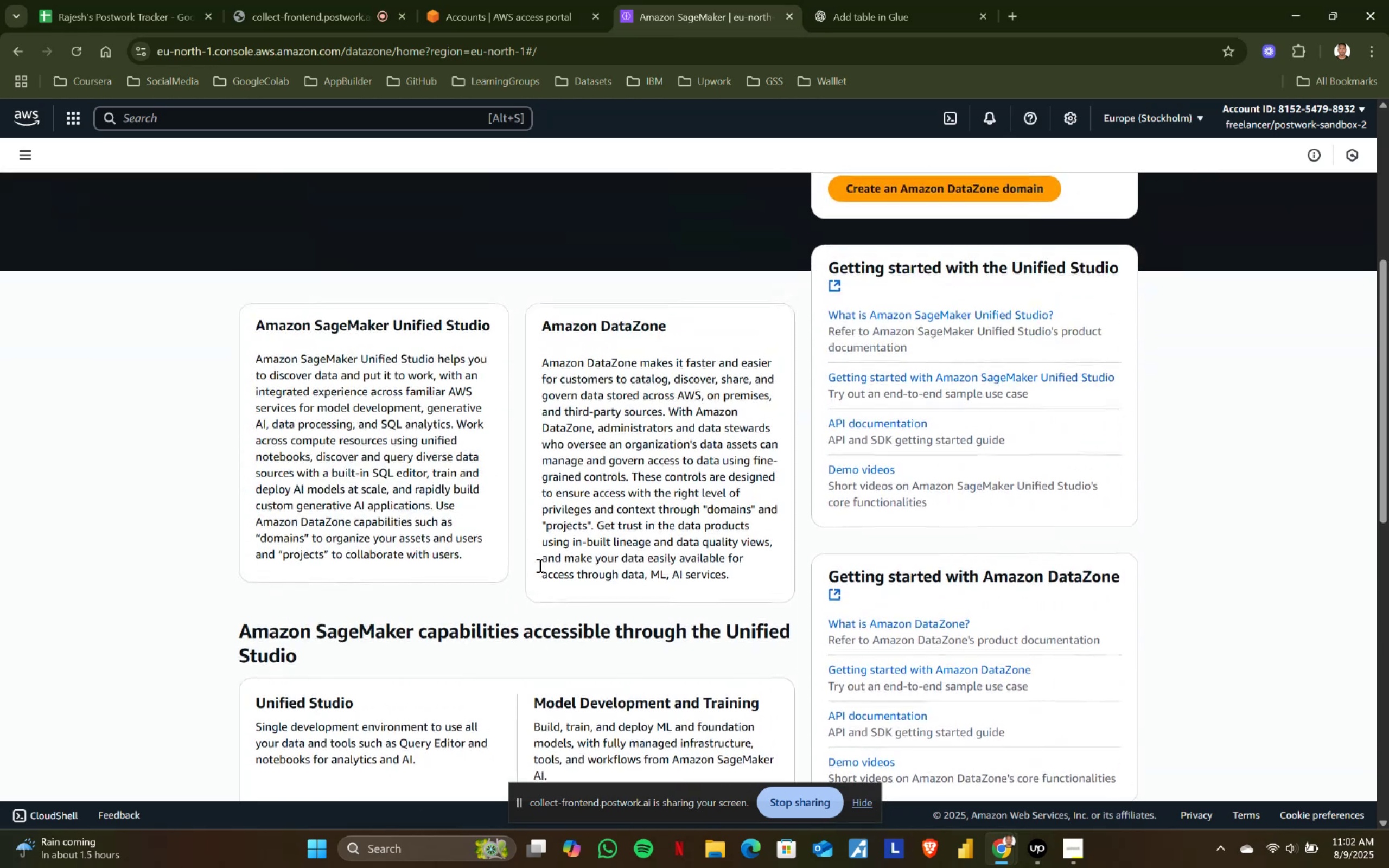 
scroll: coordinate [539, 565], scroll_direction: down, amount: 3.0
 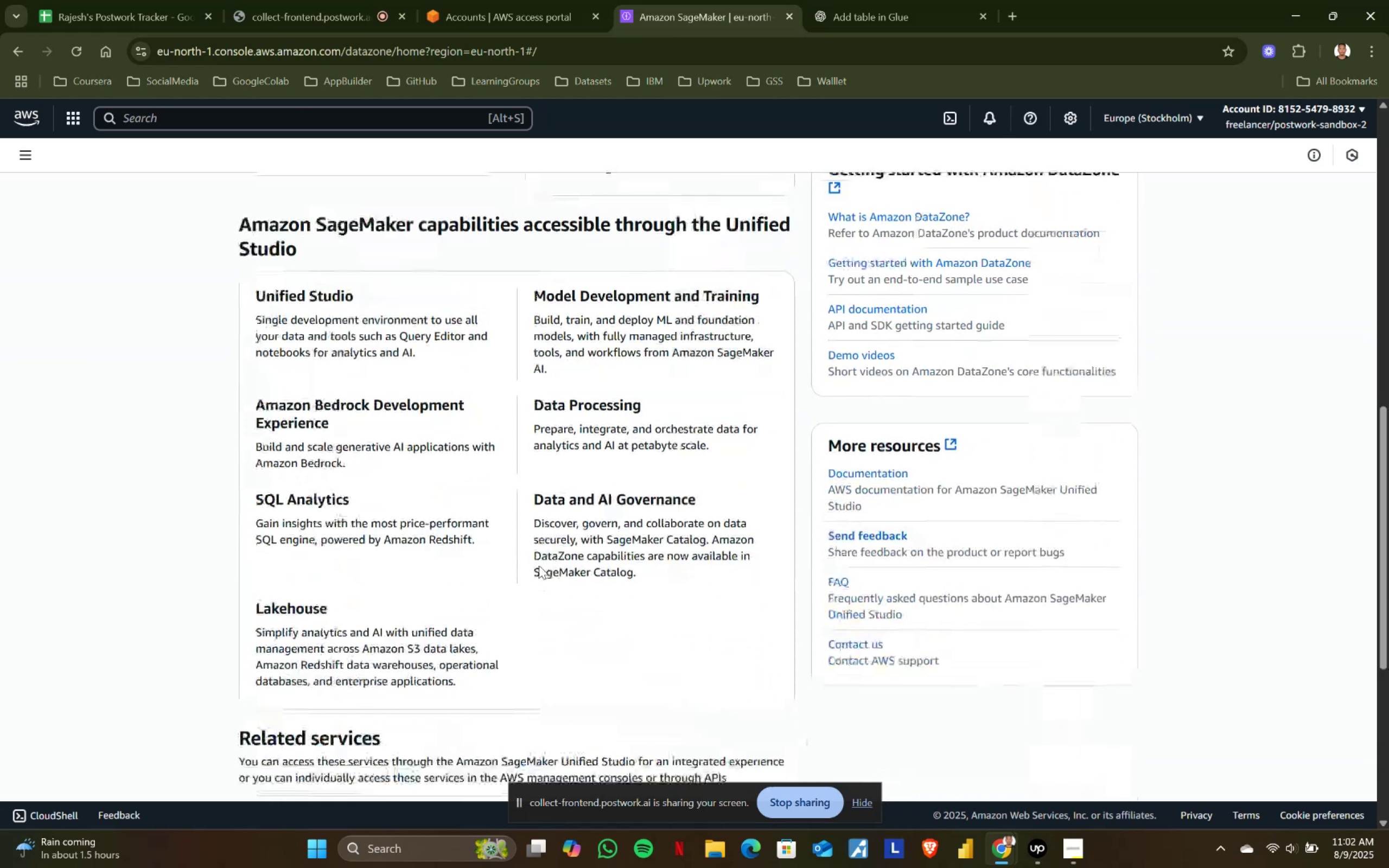 
scroll: coordinate [539, 565], scroll_direction: up, amount: 6.0
 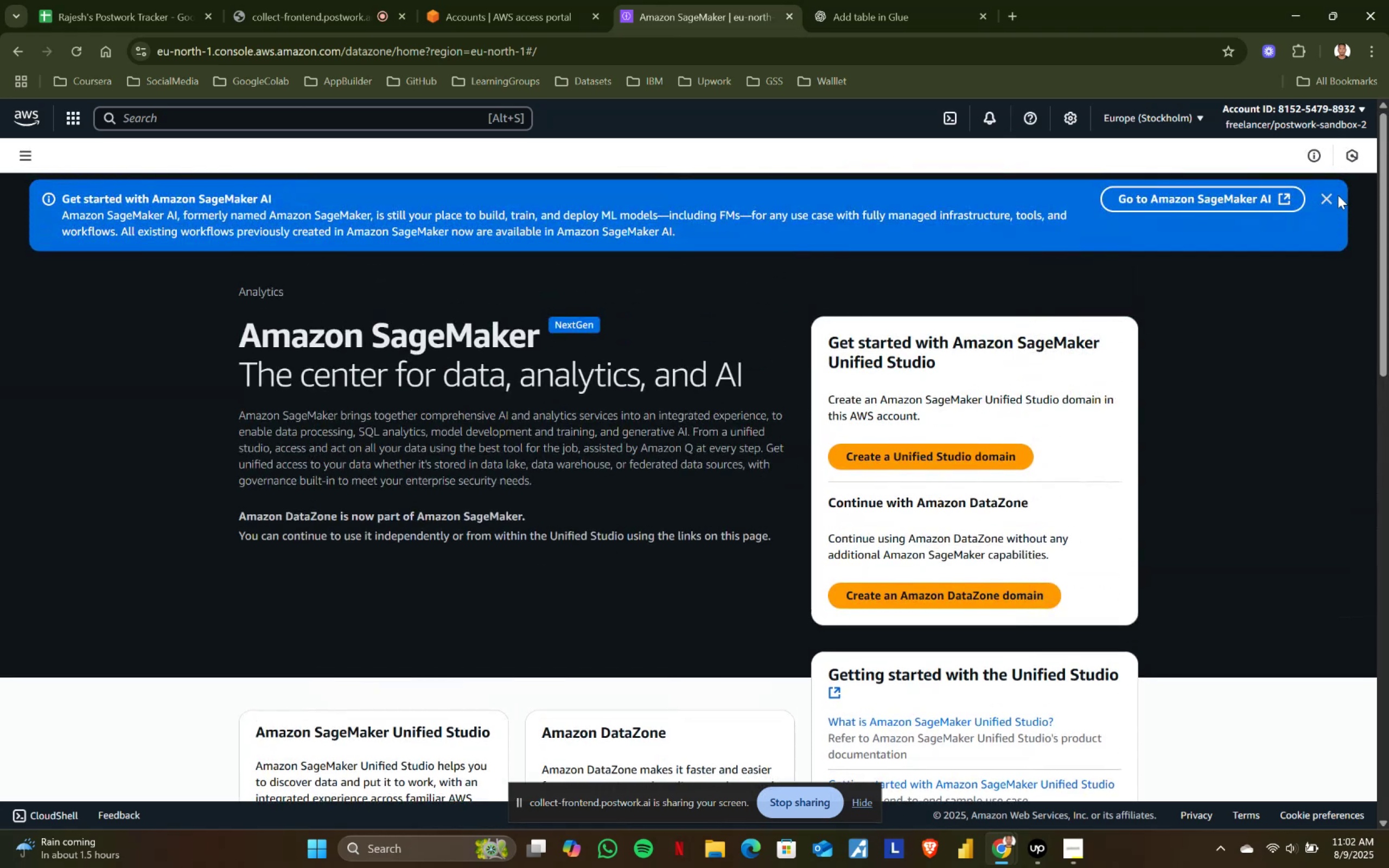 
left_click([1330, 194])
 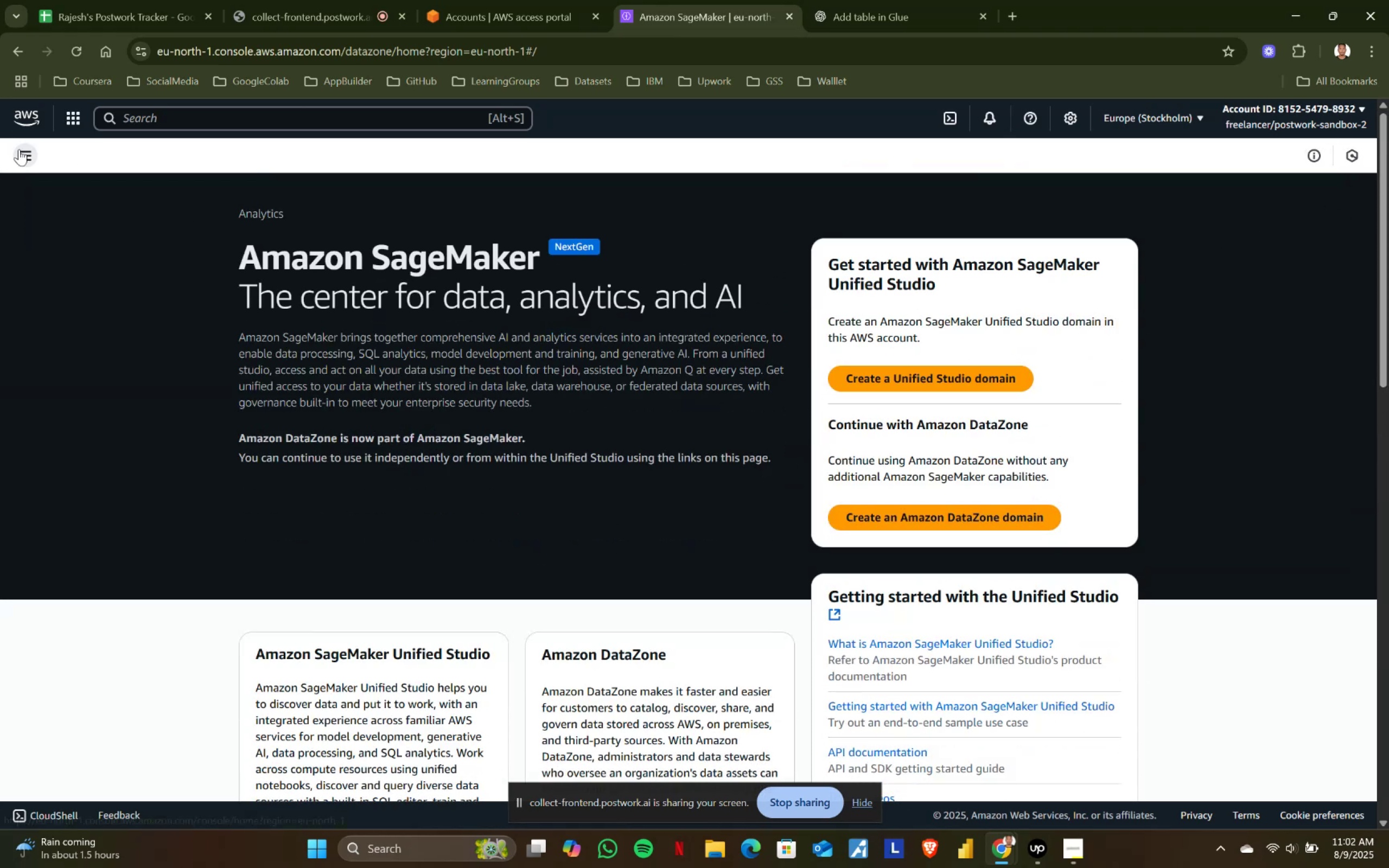 